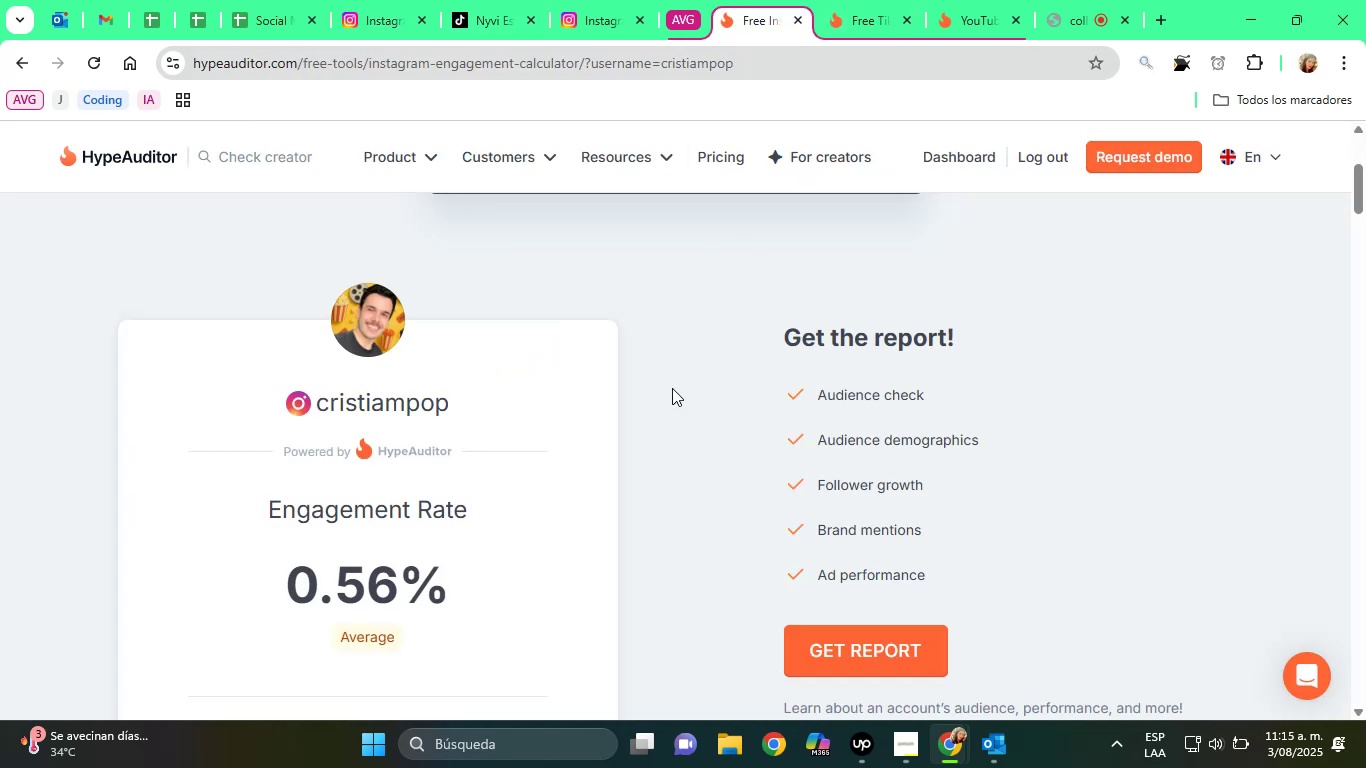 
scroll: coordinate [627, 500], scroll_direction: up, amount: 3.0
 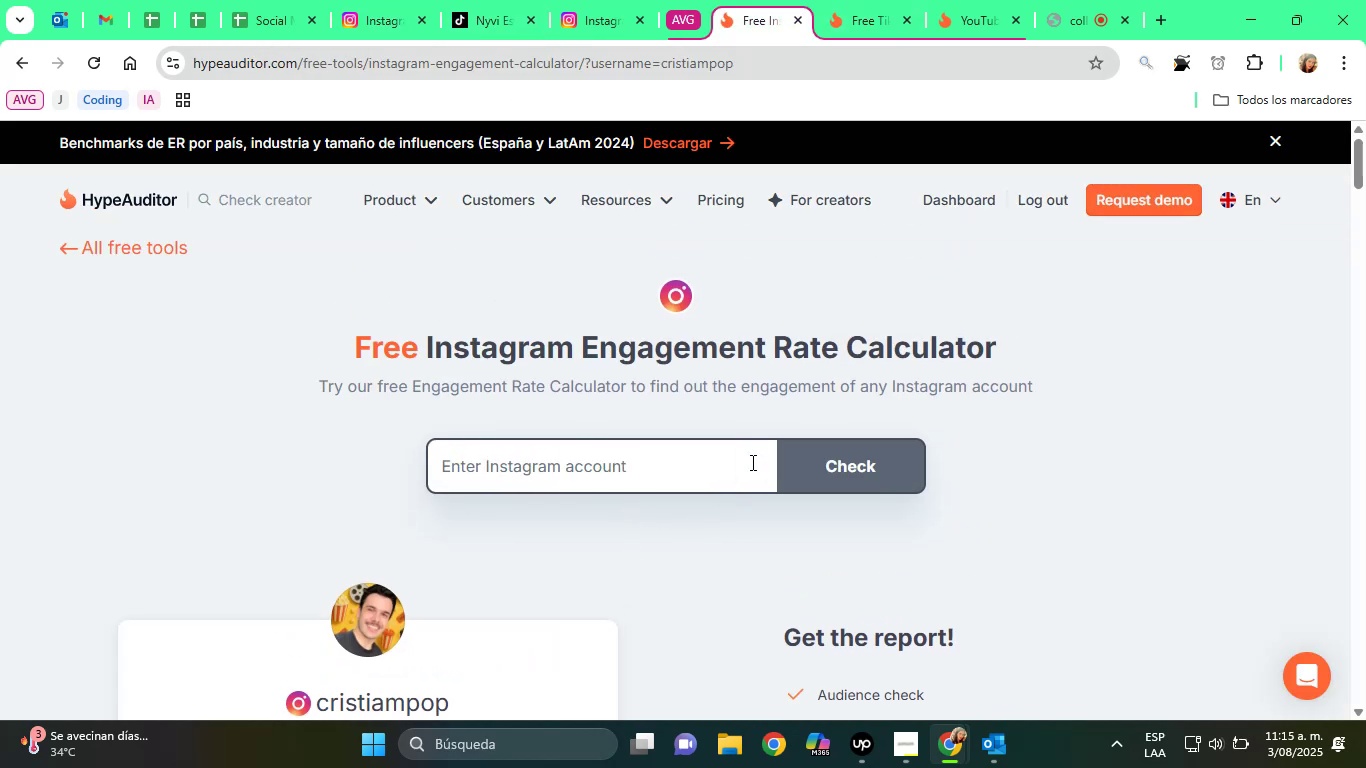 
key(Control+V)
 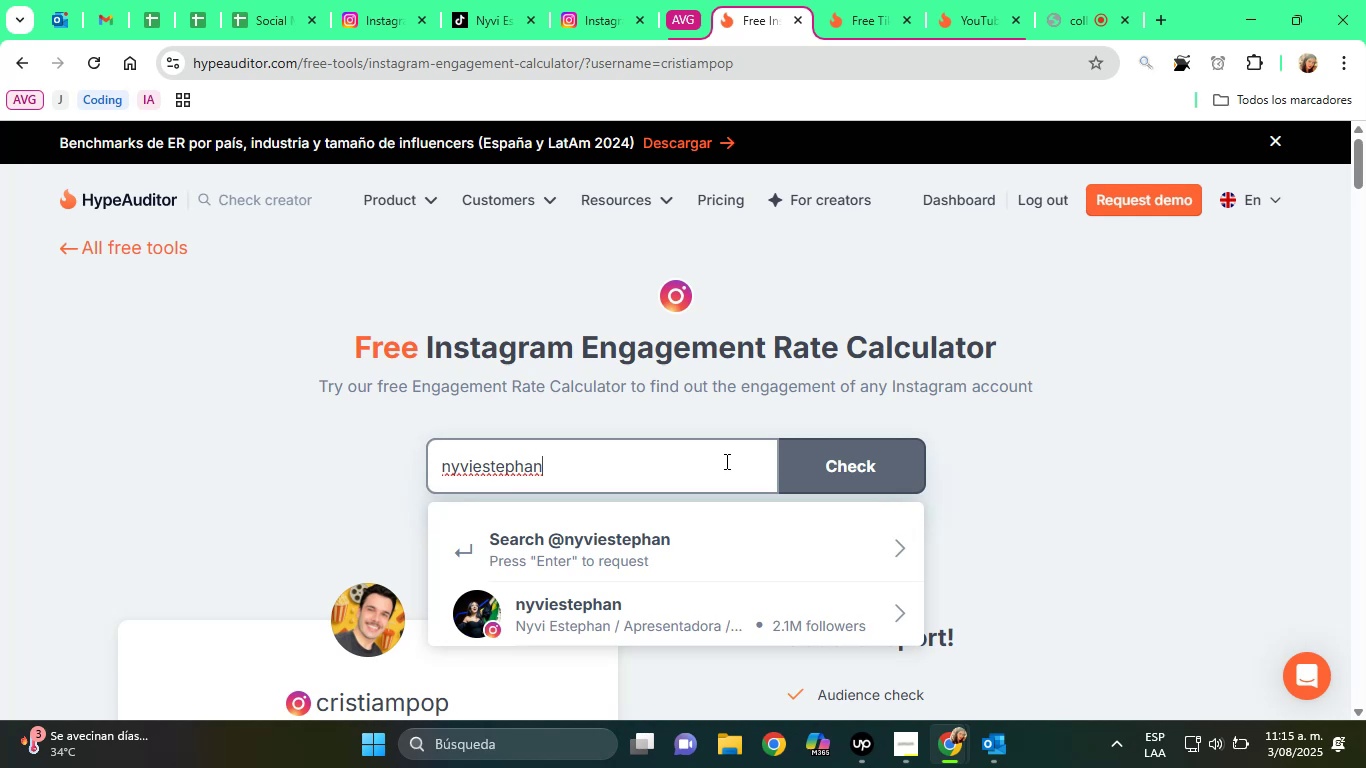 
wait(12.44)
 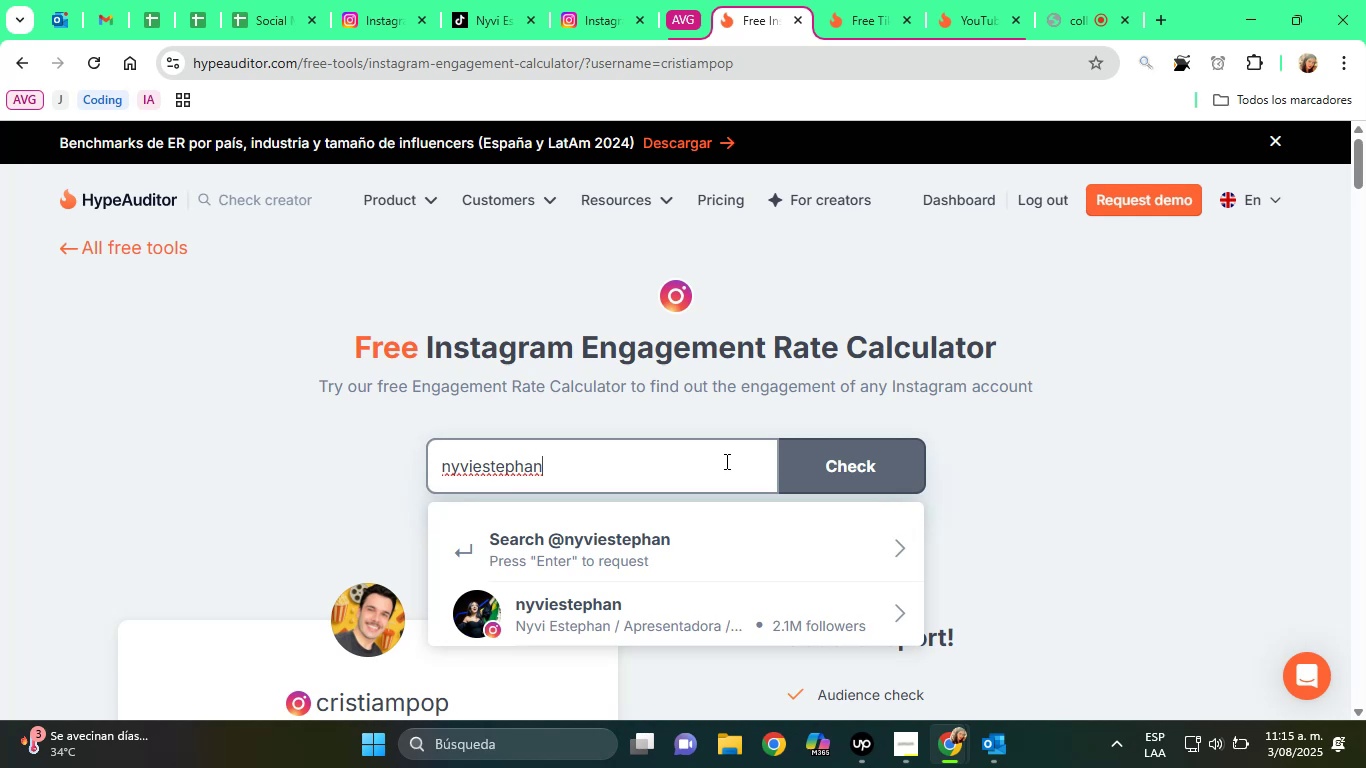 
left_click([614, 587])
 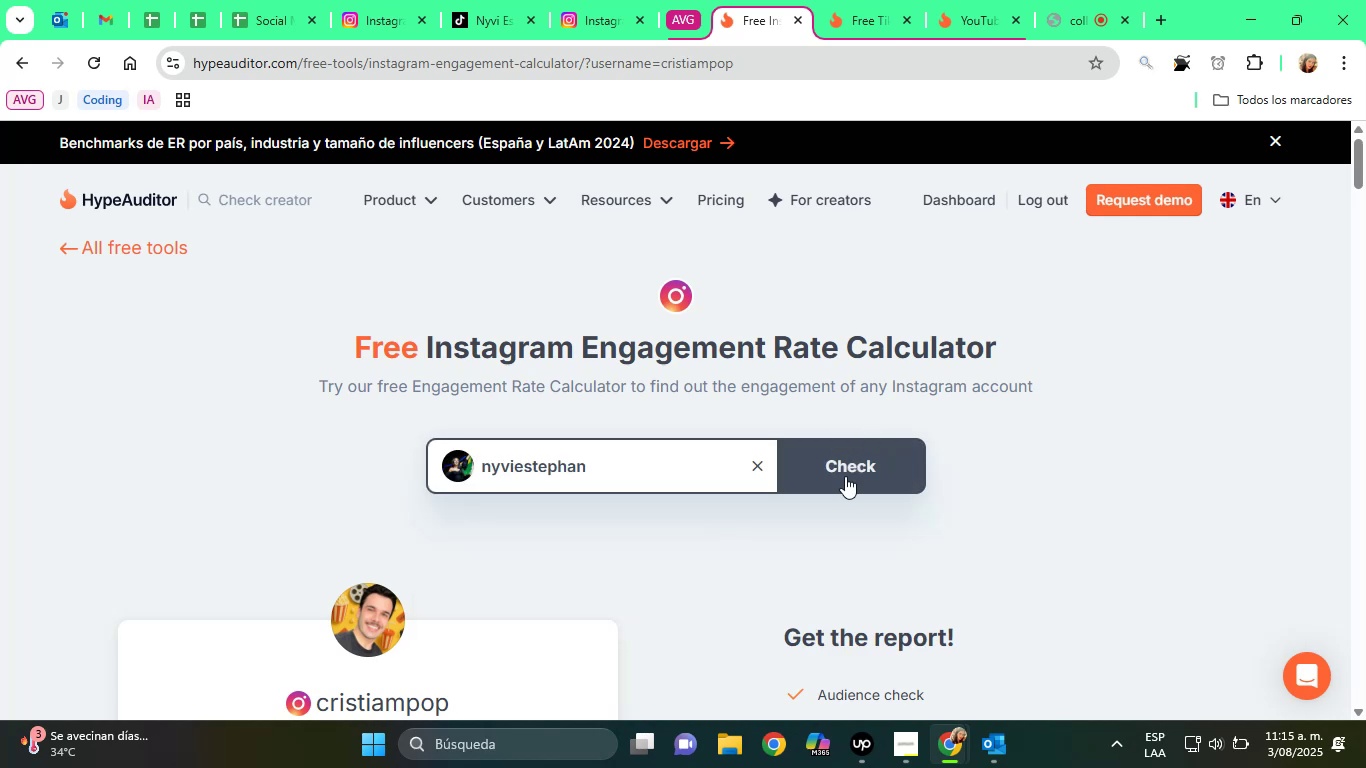 
left_click([845, 476])
 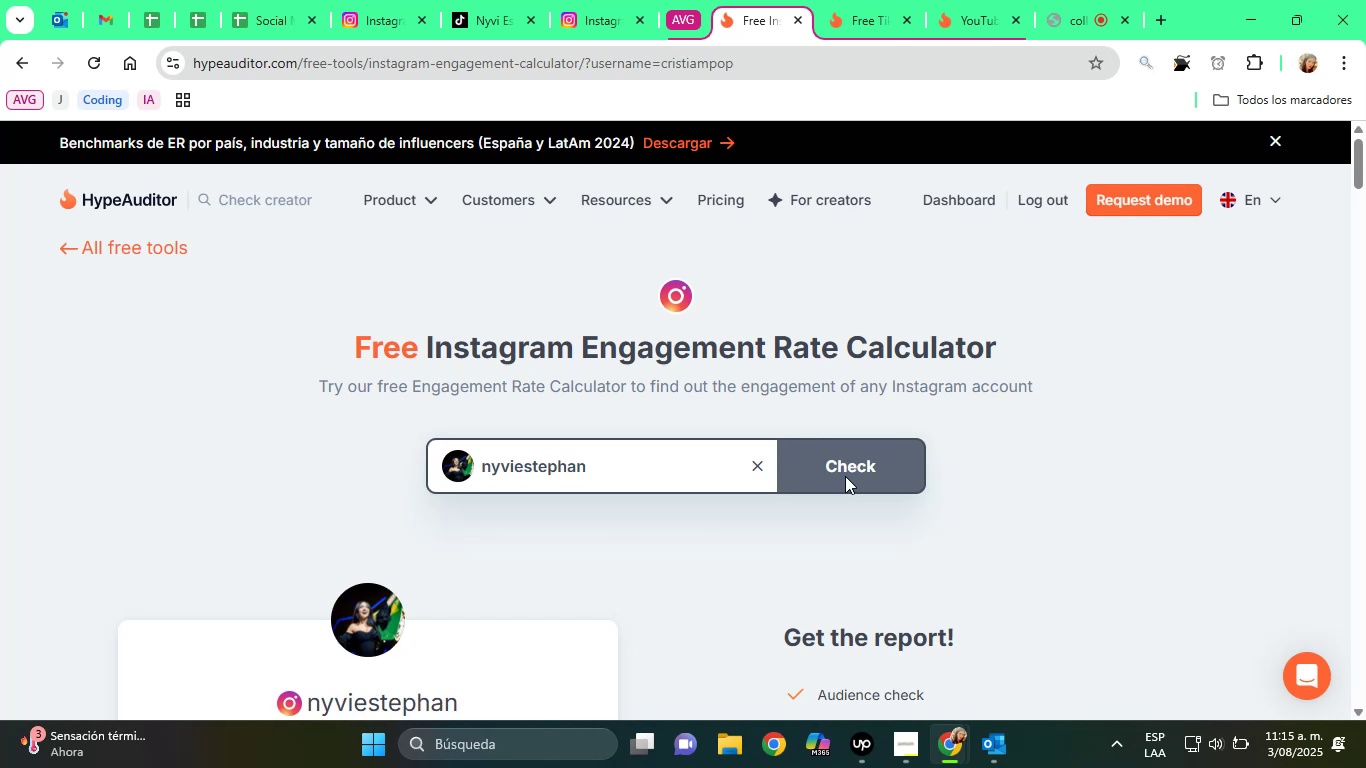 
scroll: coordinate [803, 398], scroll_direction: down, amount: 3.0
 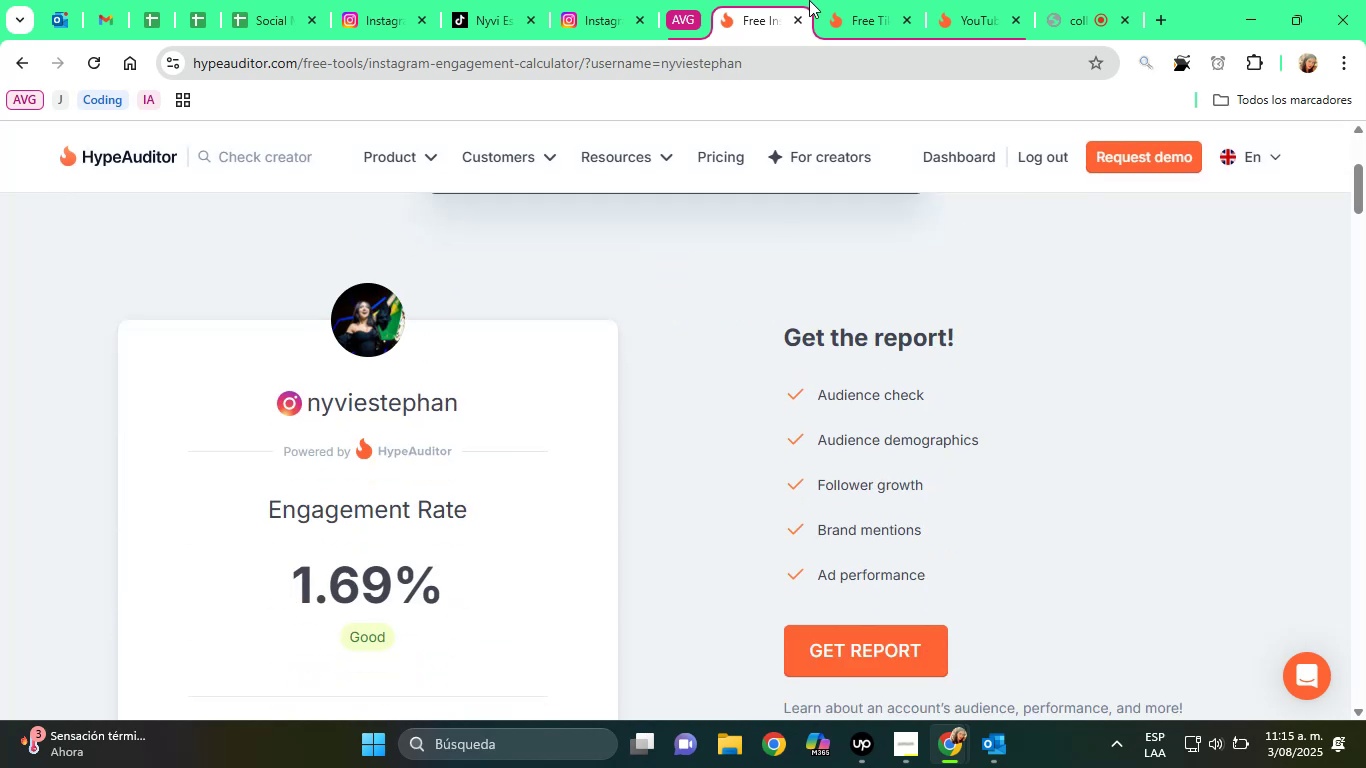 
left_click([863, 0])
 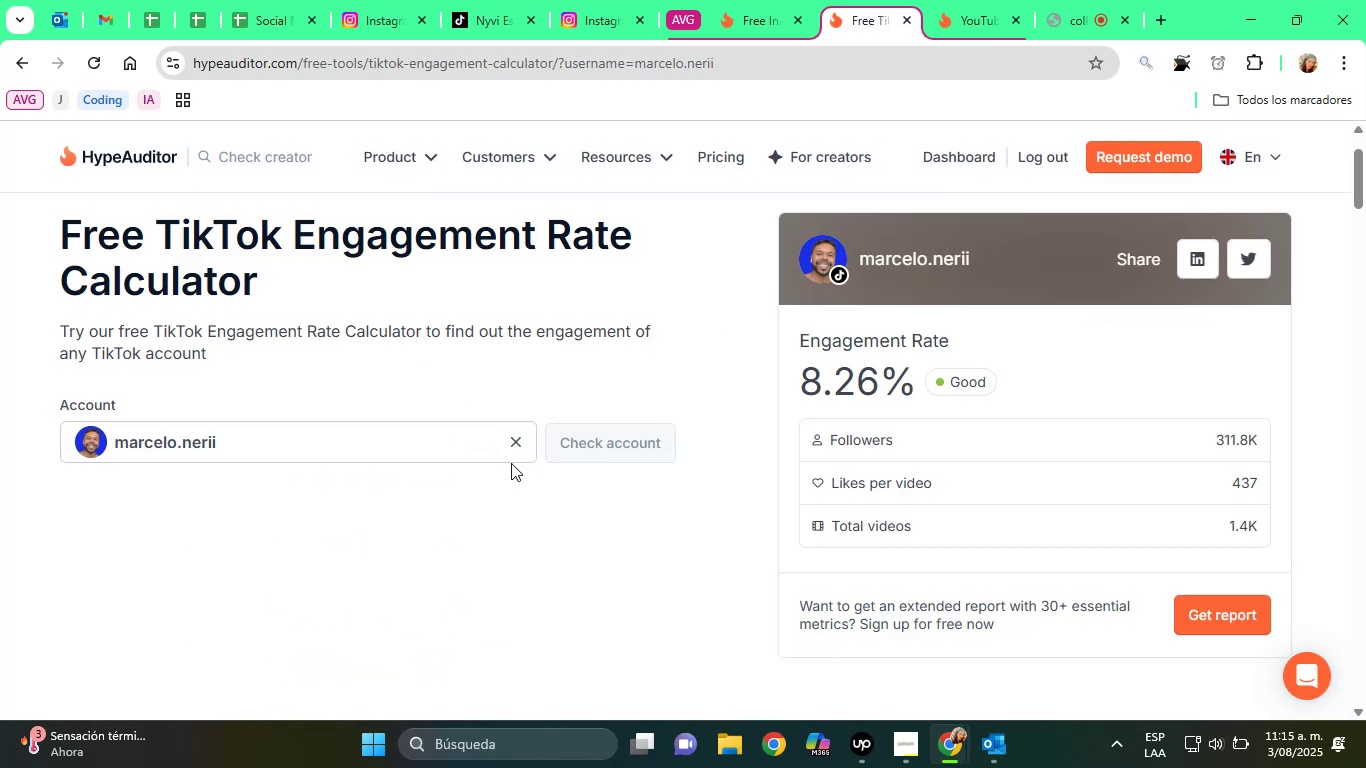 
left_click([512, 452])
 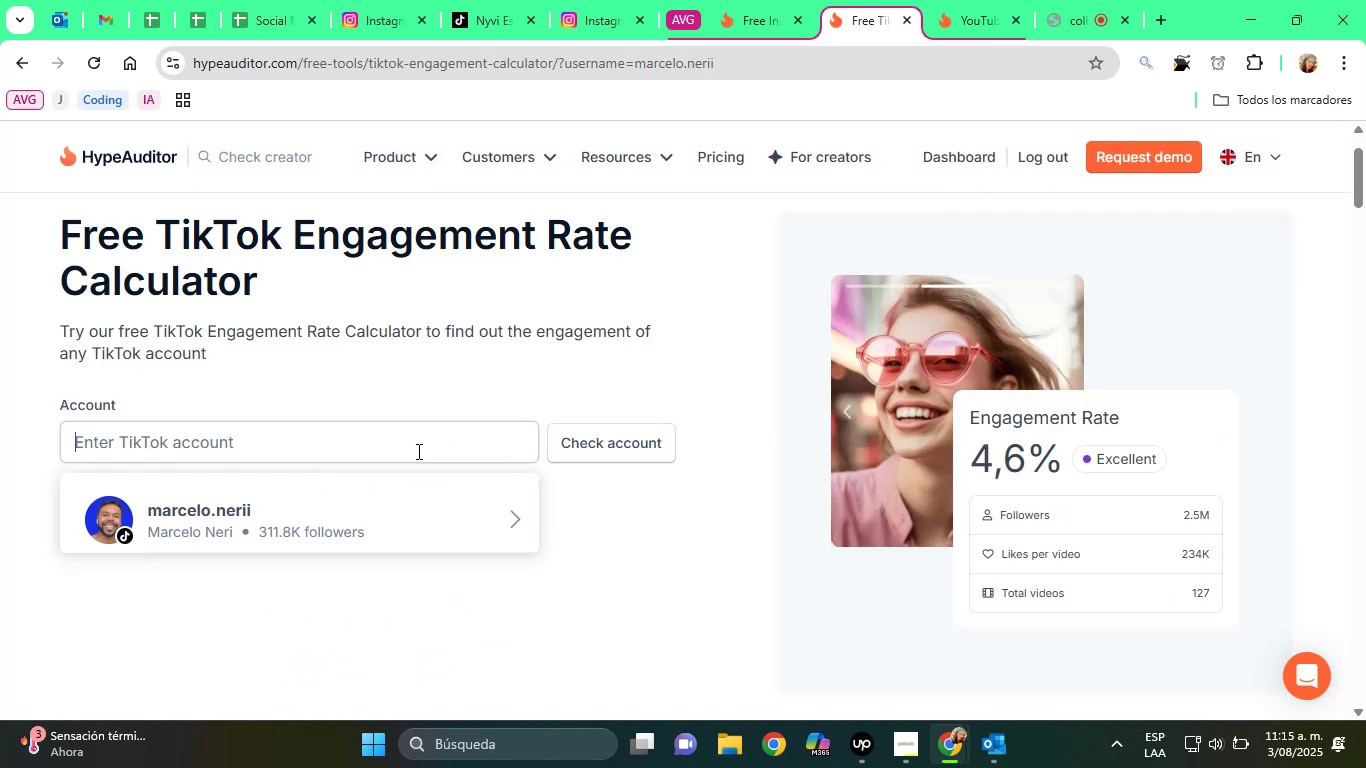 
right_click([417, 451])
 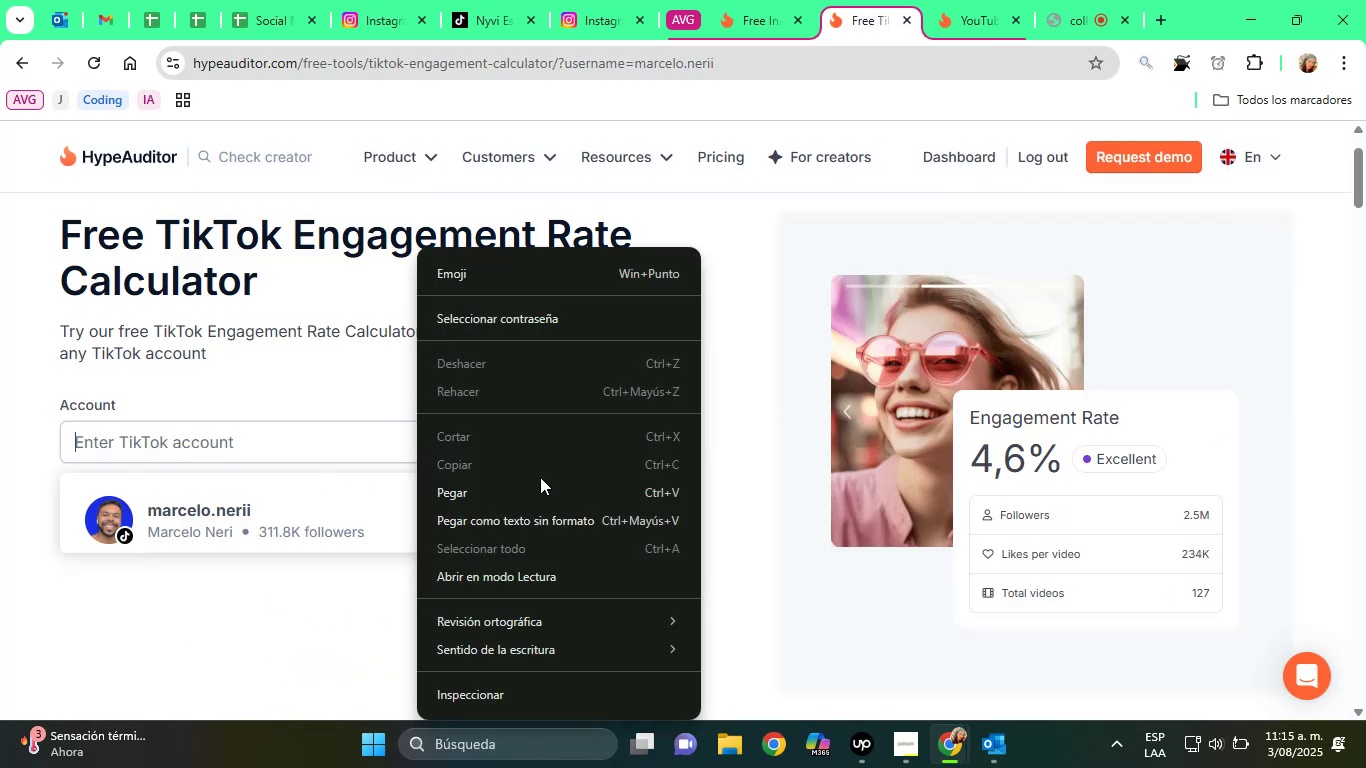 
left_click([534, 481])
 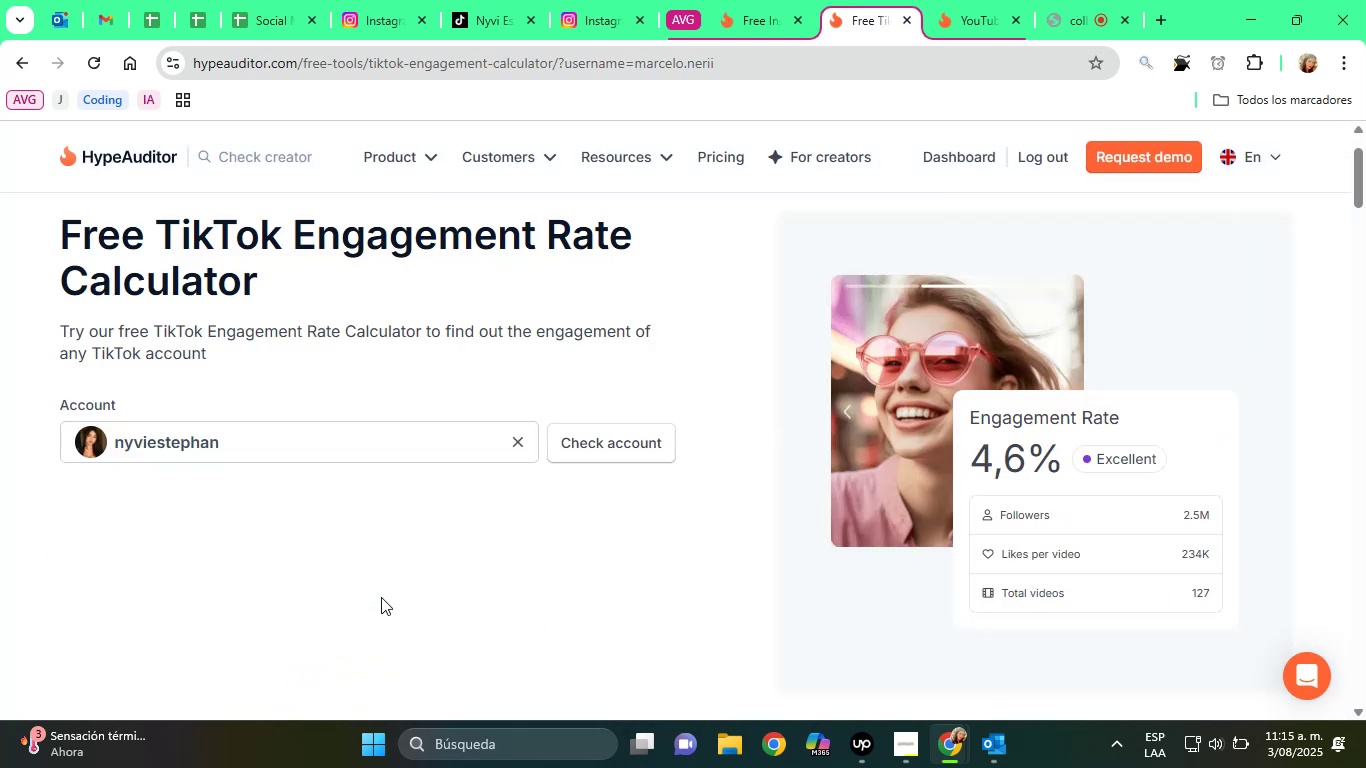 
left_click([579, 450])
 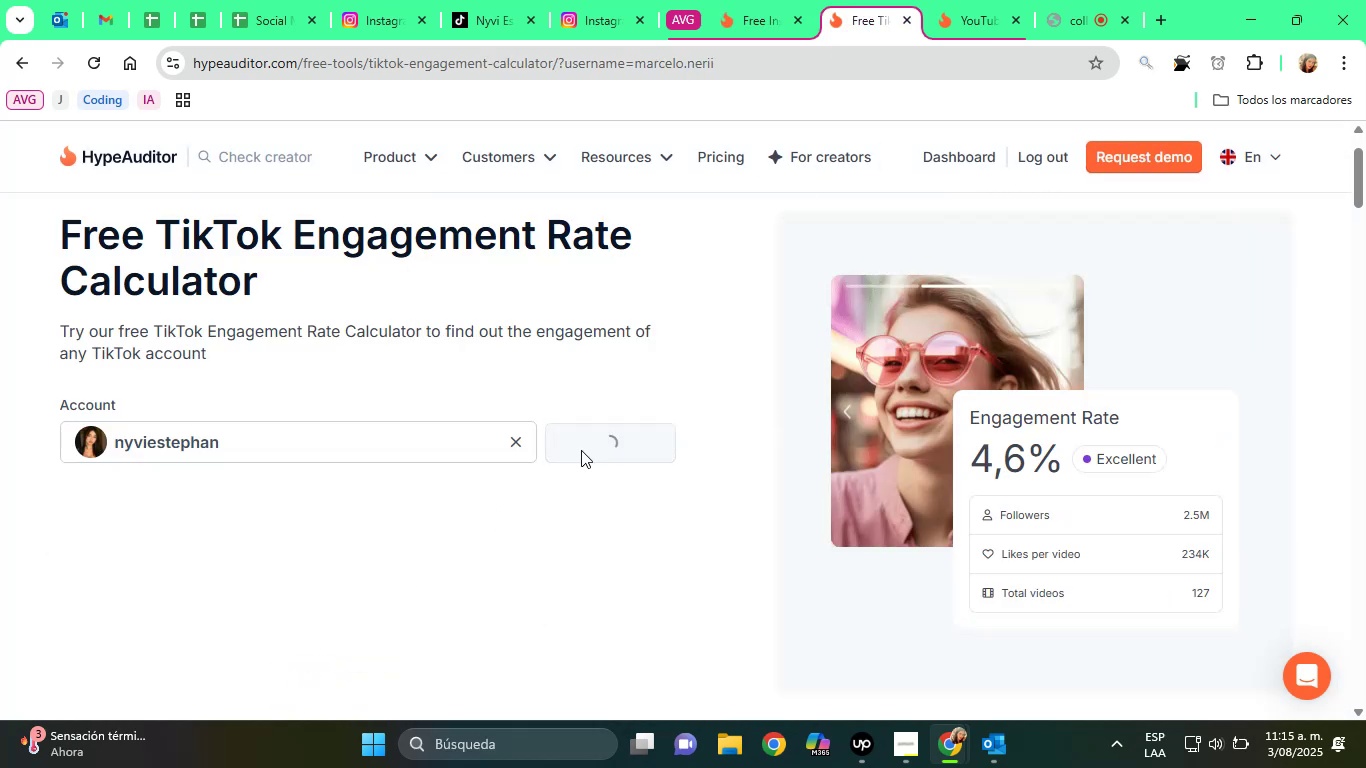 
mouse_move([617, 445])
 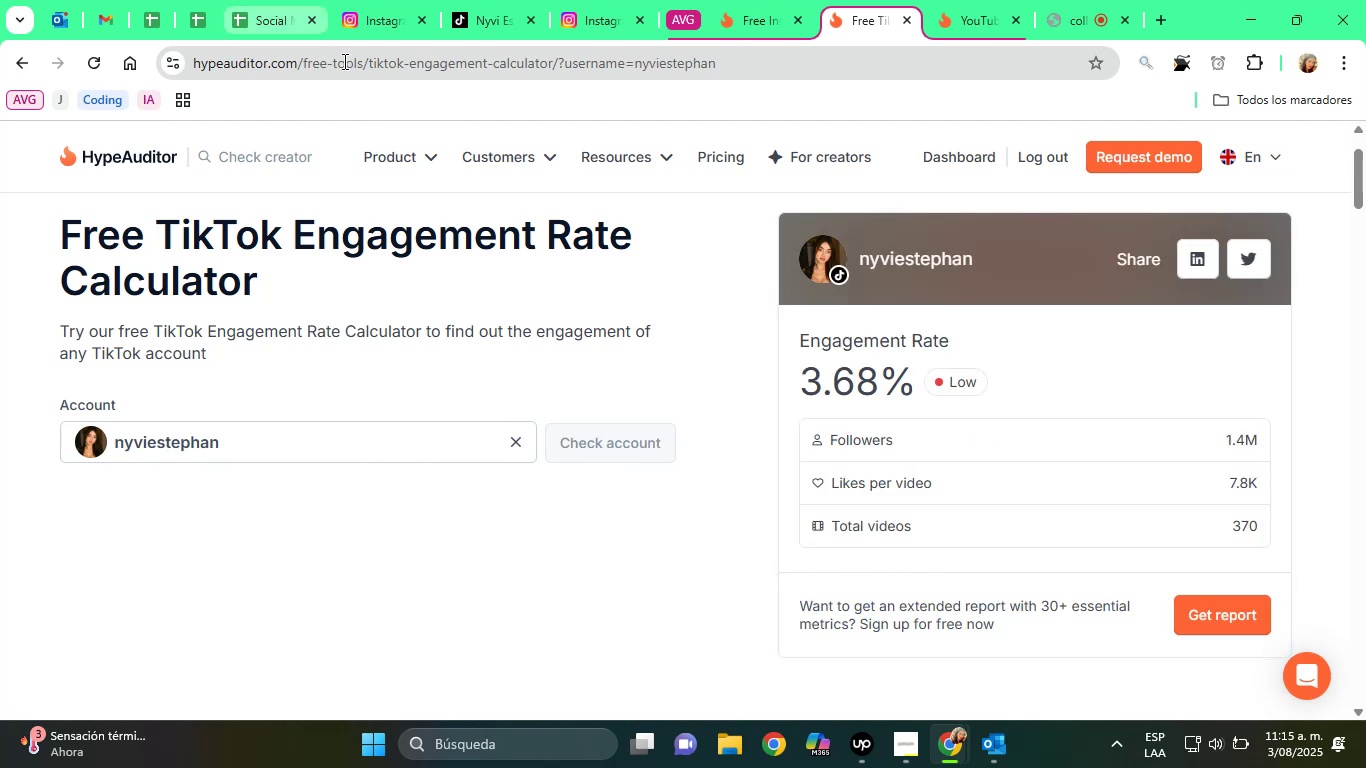 
scroll: coordinate [341, 214], scroll_direction: up, amount: 1.0
 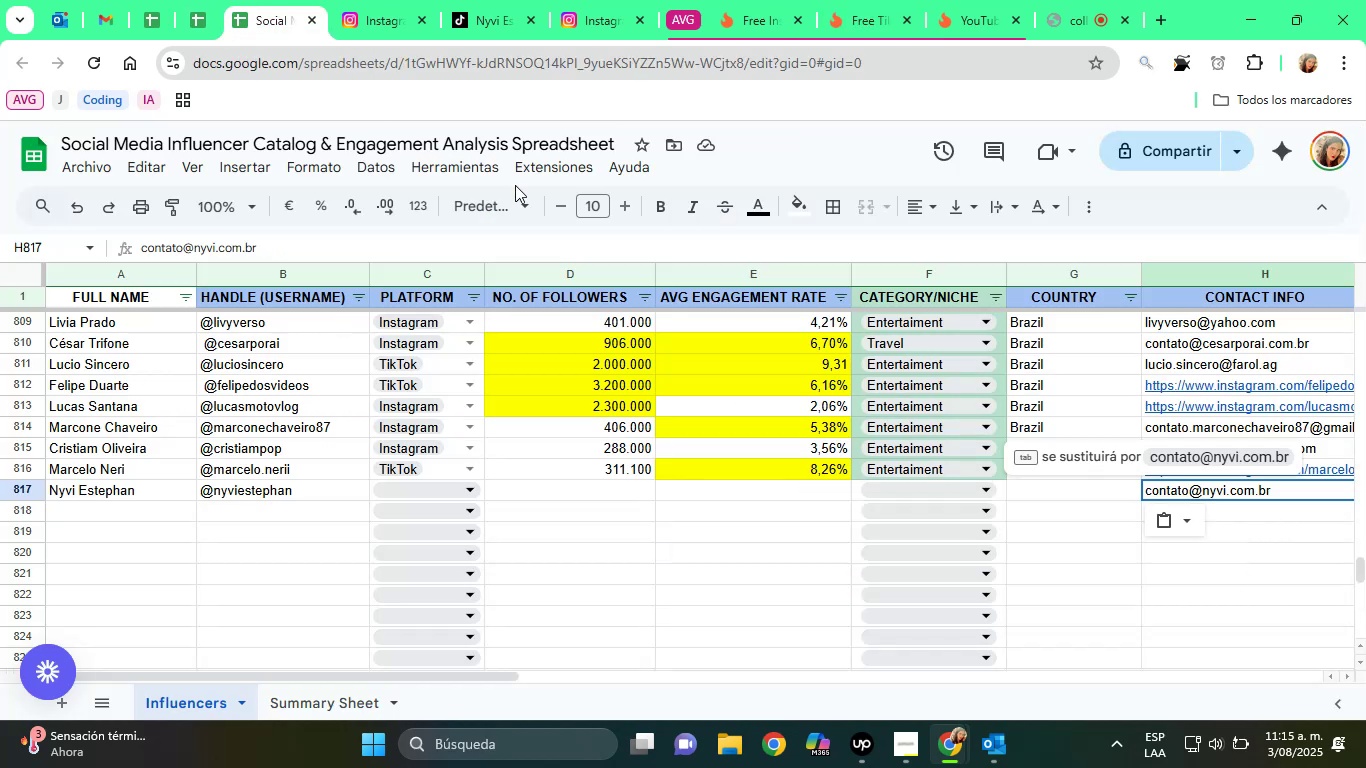 
key(ArrowLeft)
 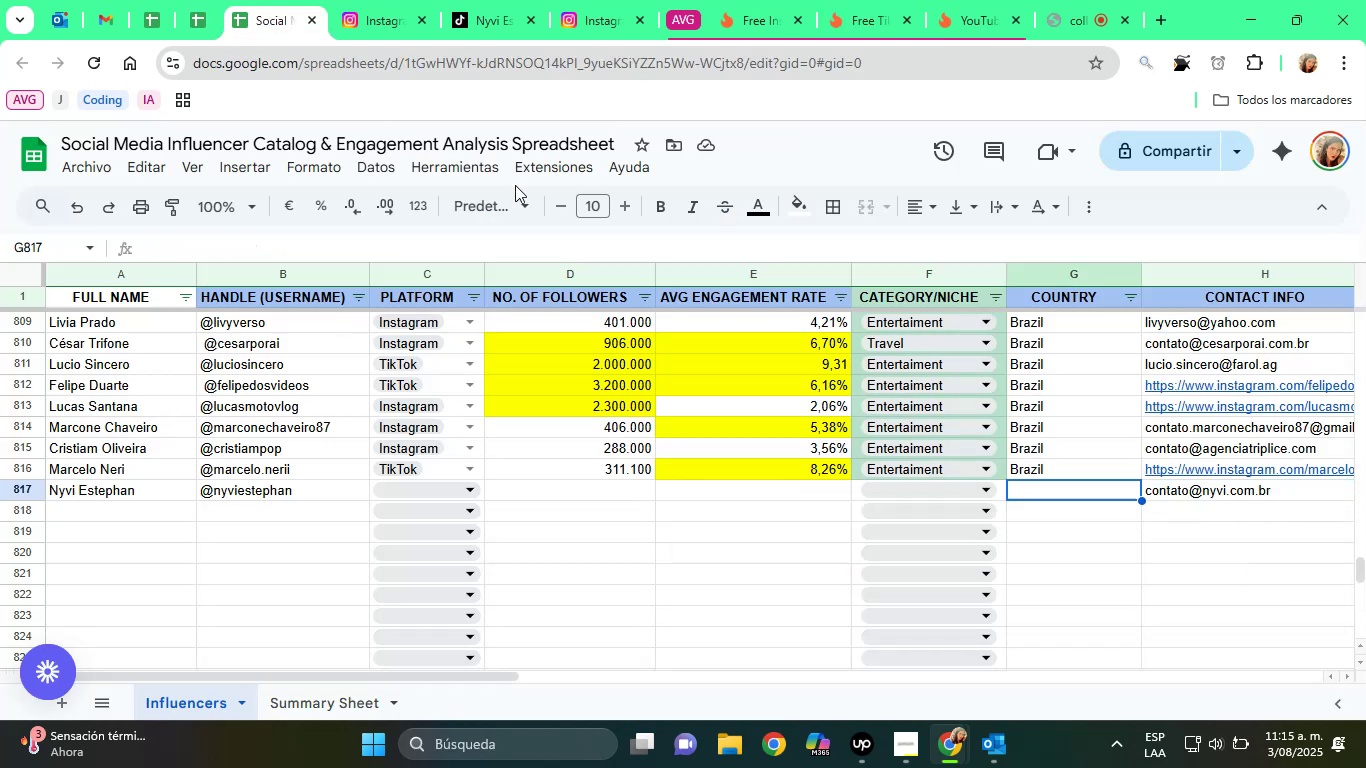 
key(ArrowLeft)
 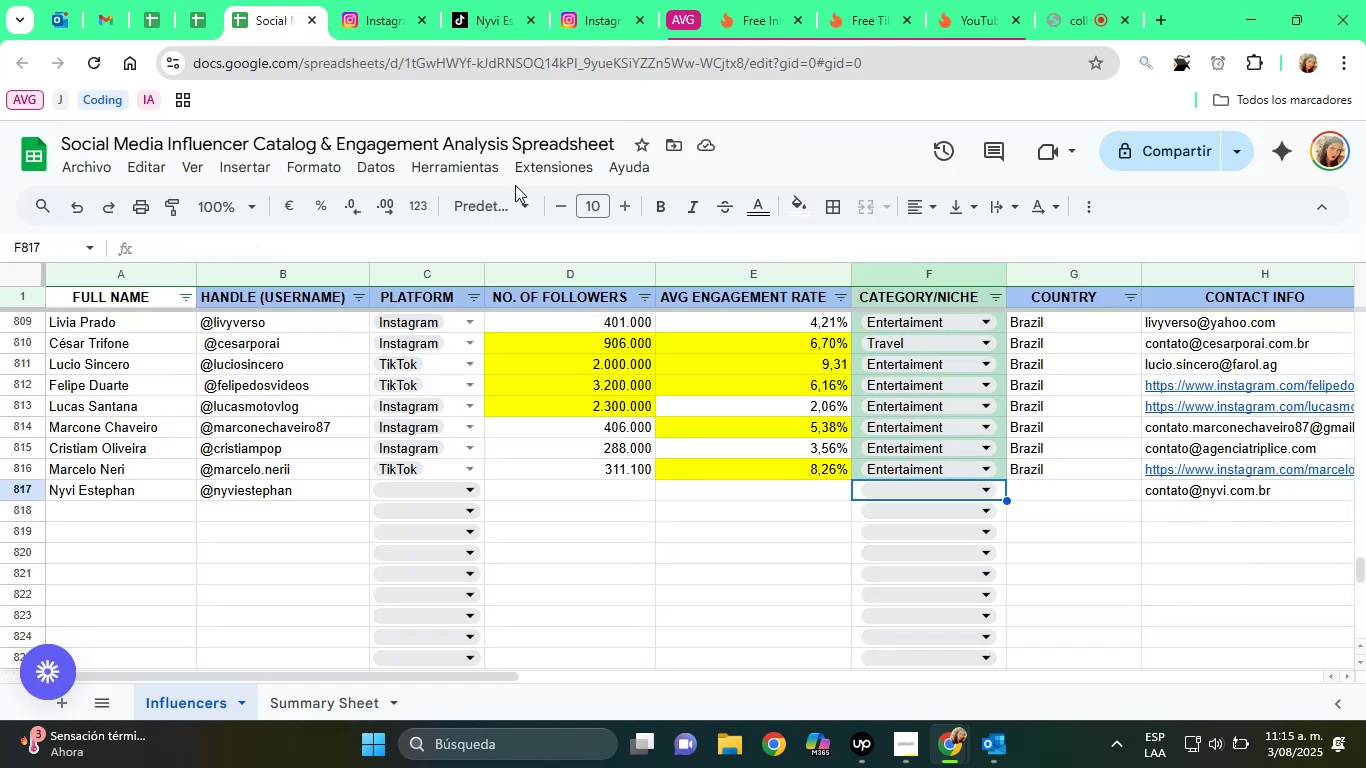 
key(ArrowLeft)
 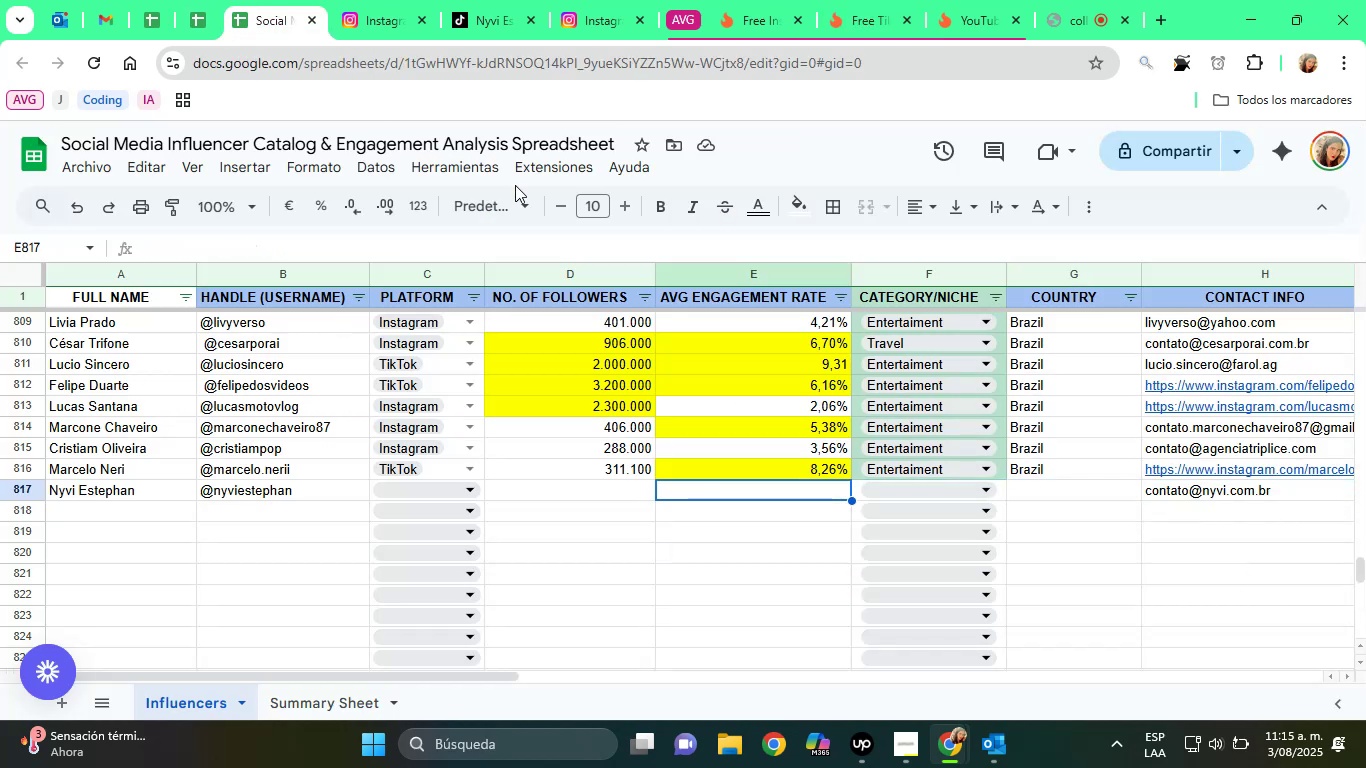 
type(3,68)
 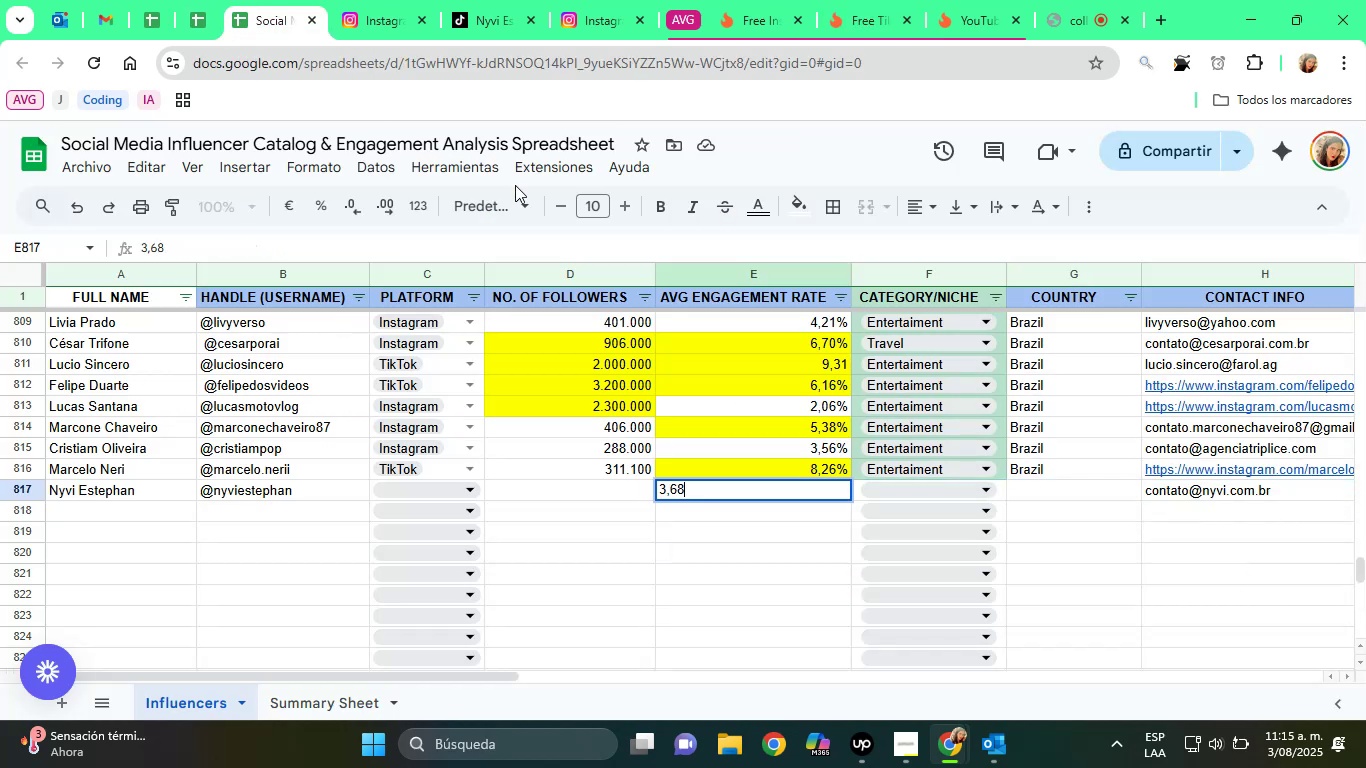 
key(ArrowLeft)
 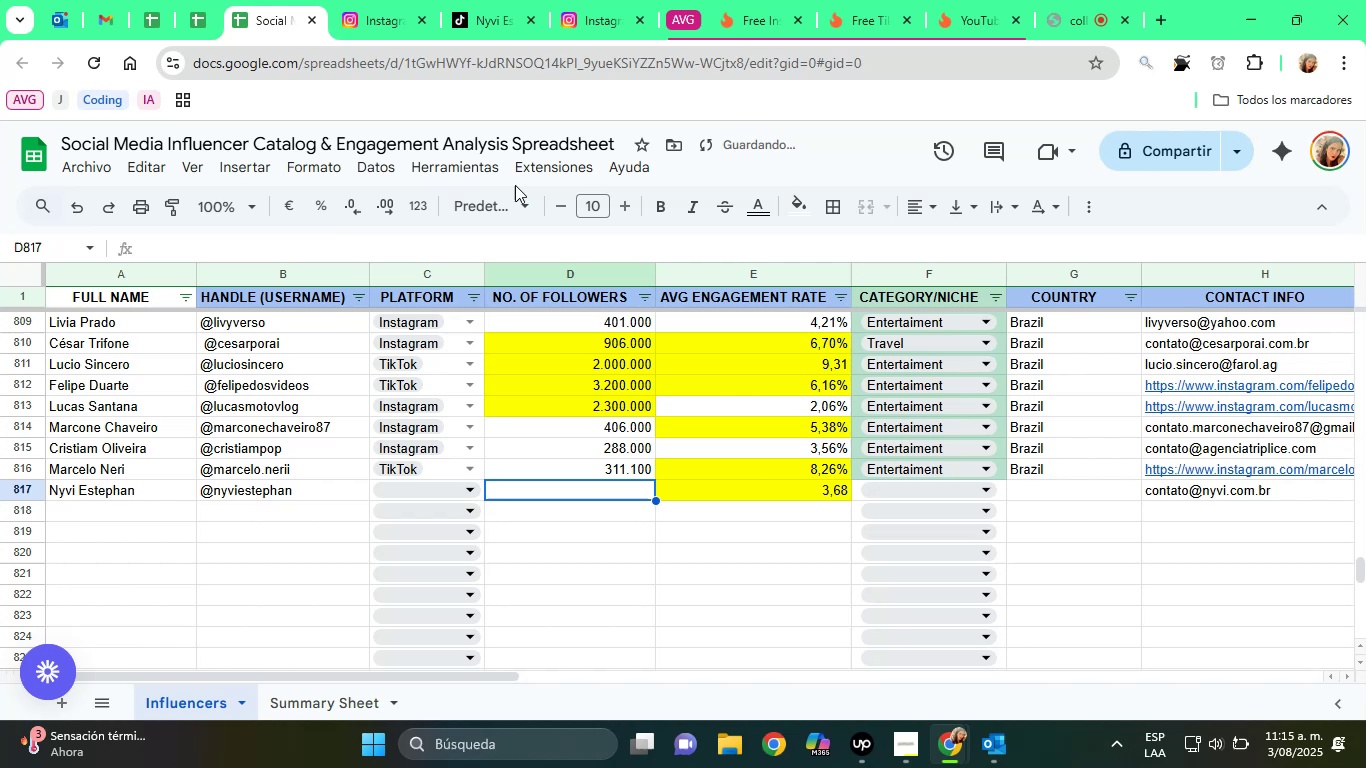 
key(ArrowRight)
 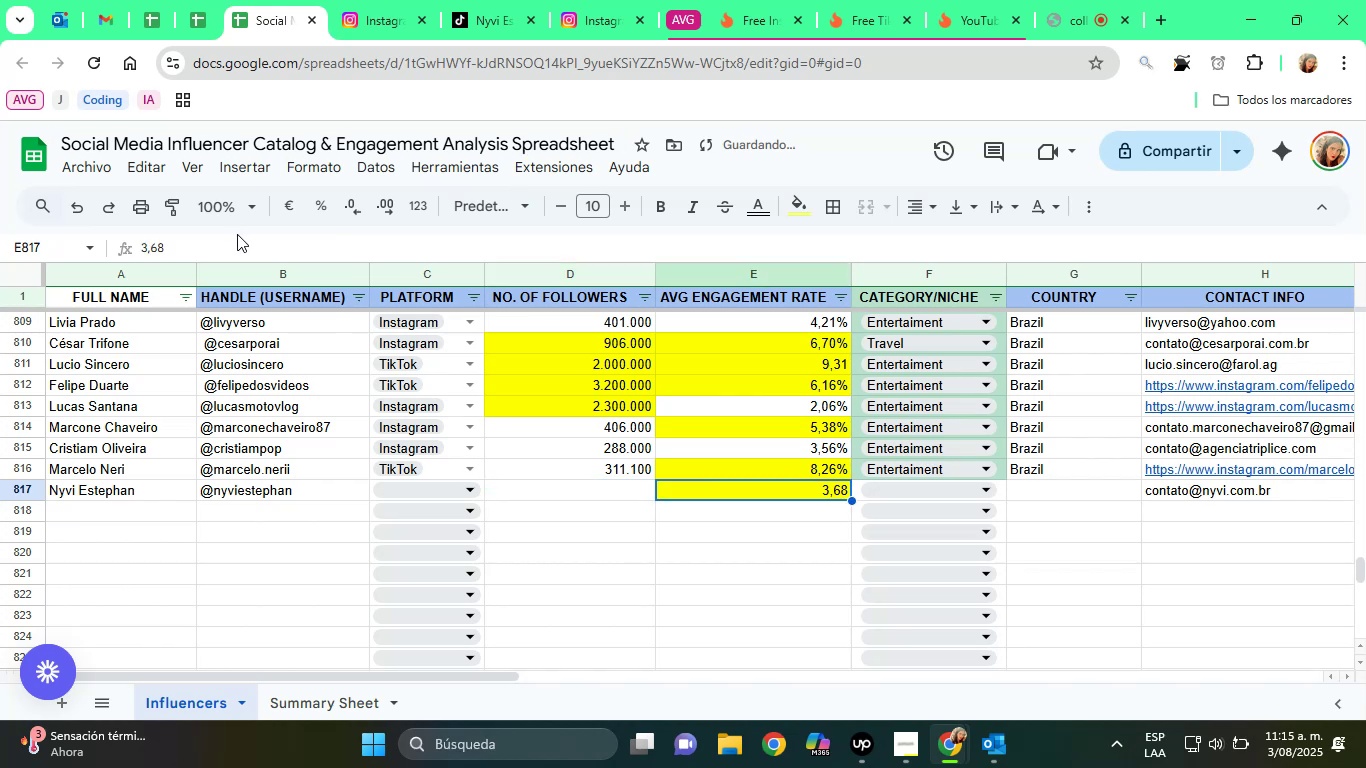 
double_click([257, 244])
 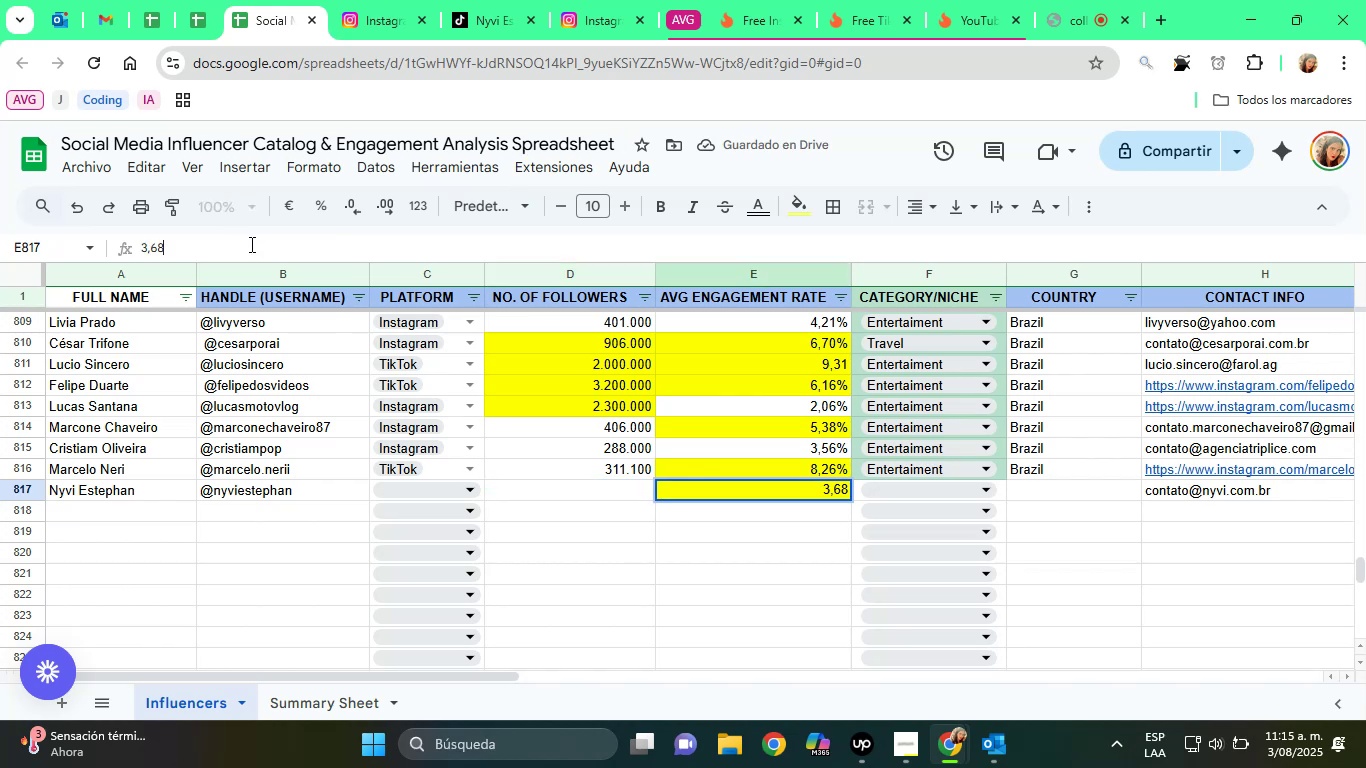 
key(Shift+5)
 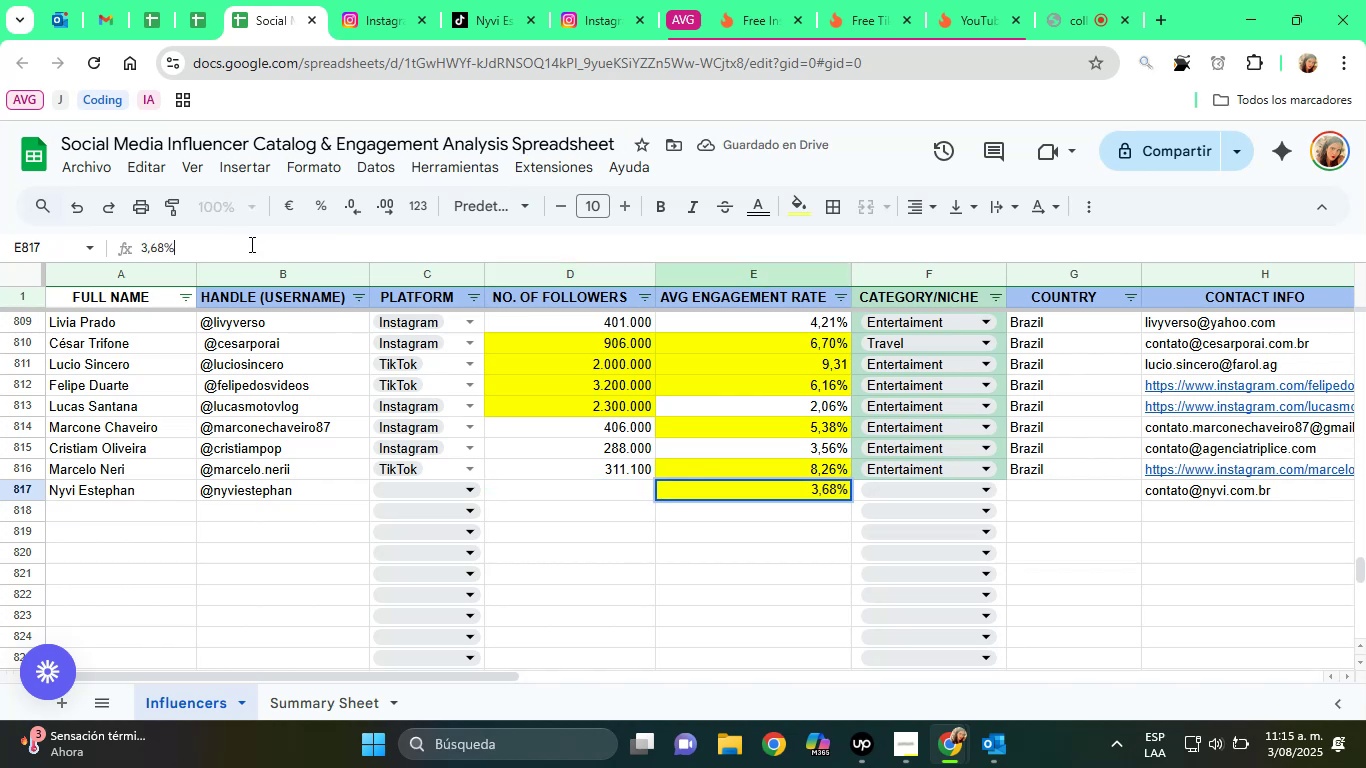 
key(Enter)
 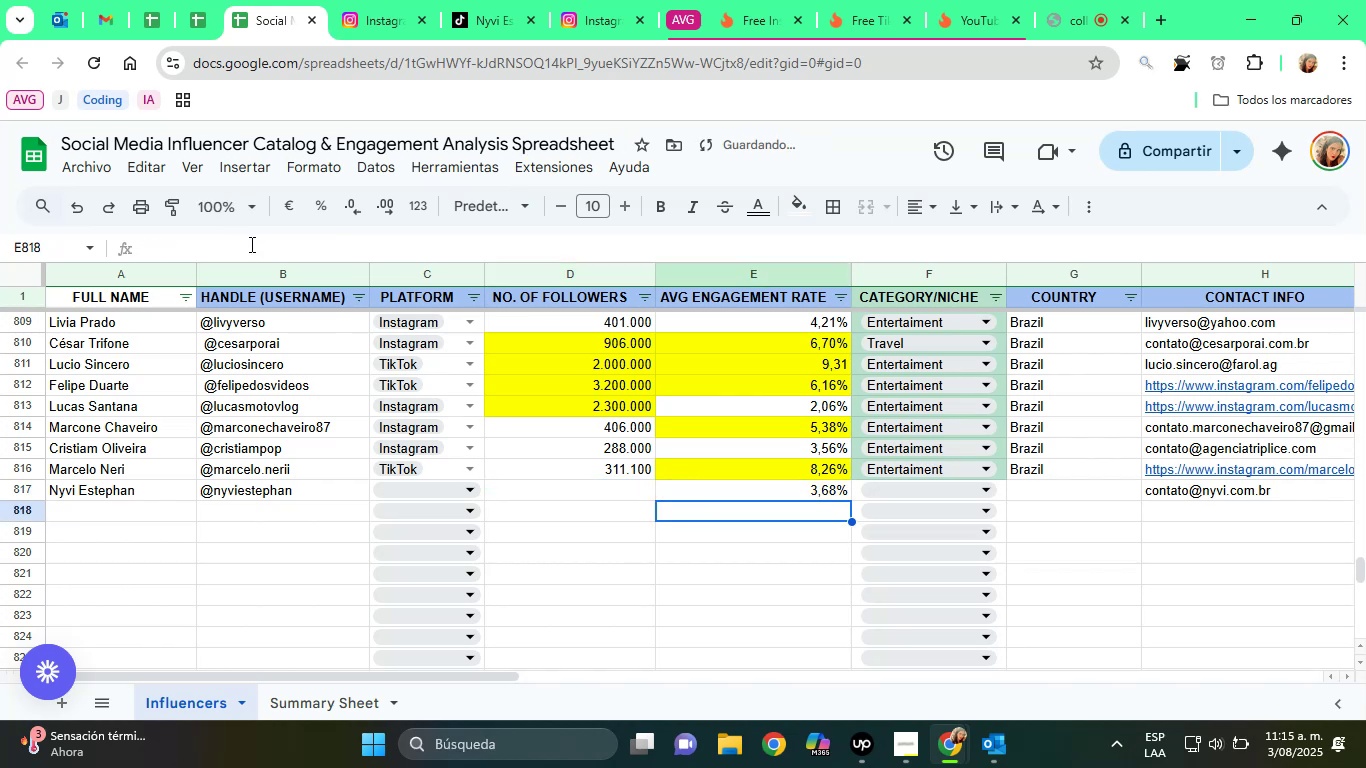 
key(ArrowUp)
 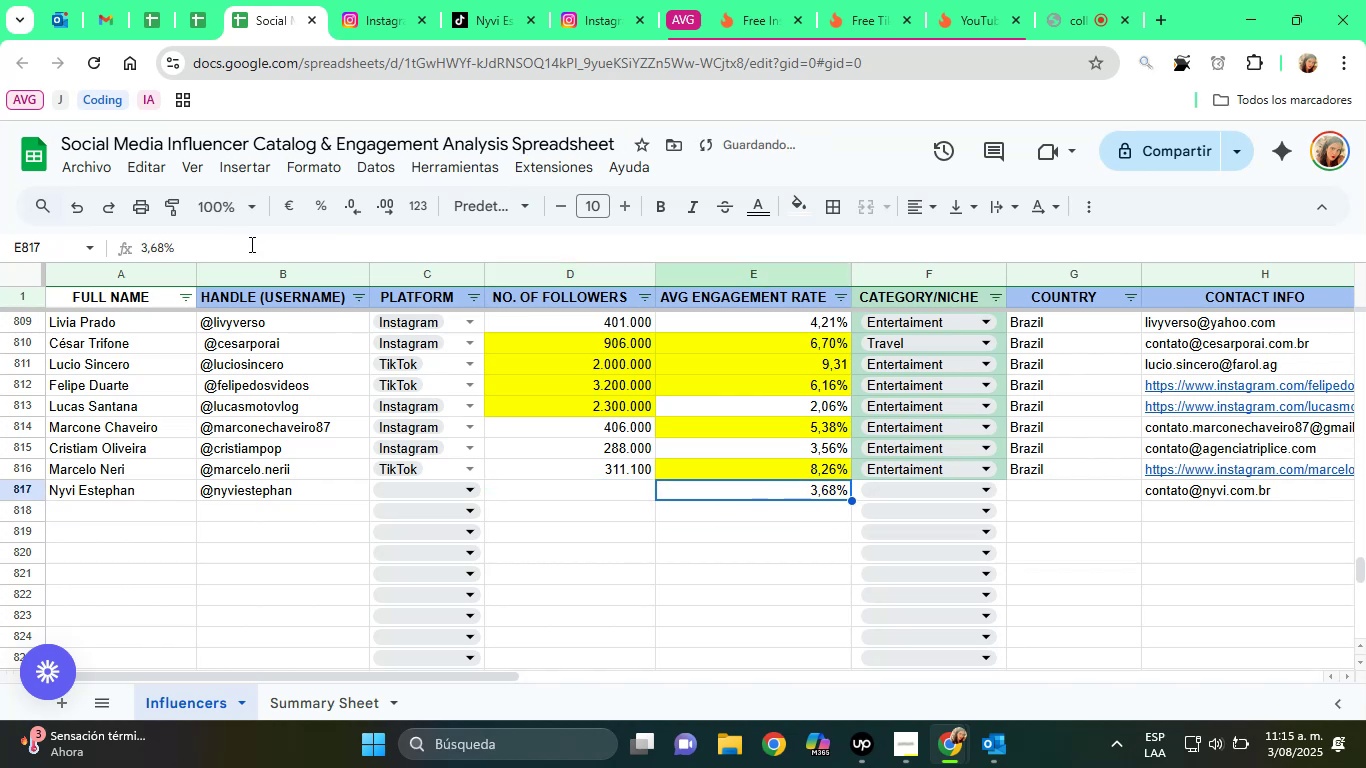 
key(ArrowLeft)
 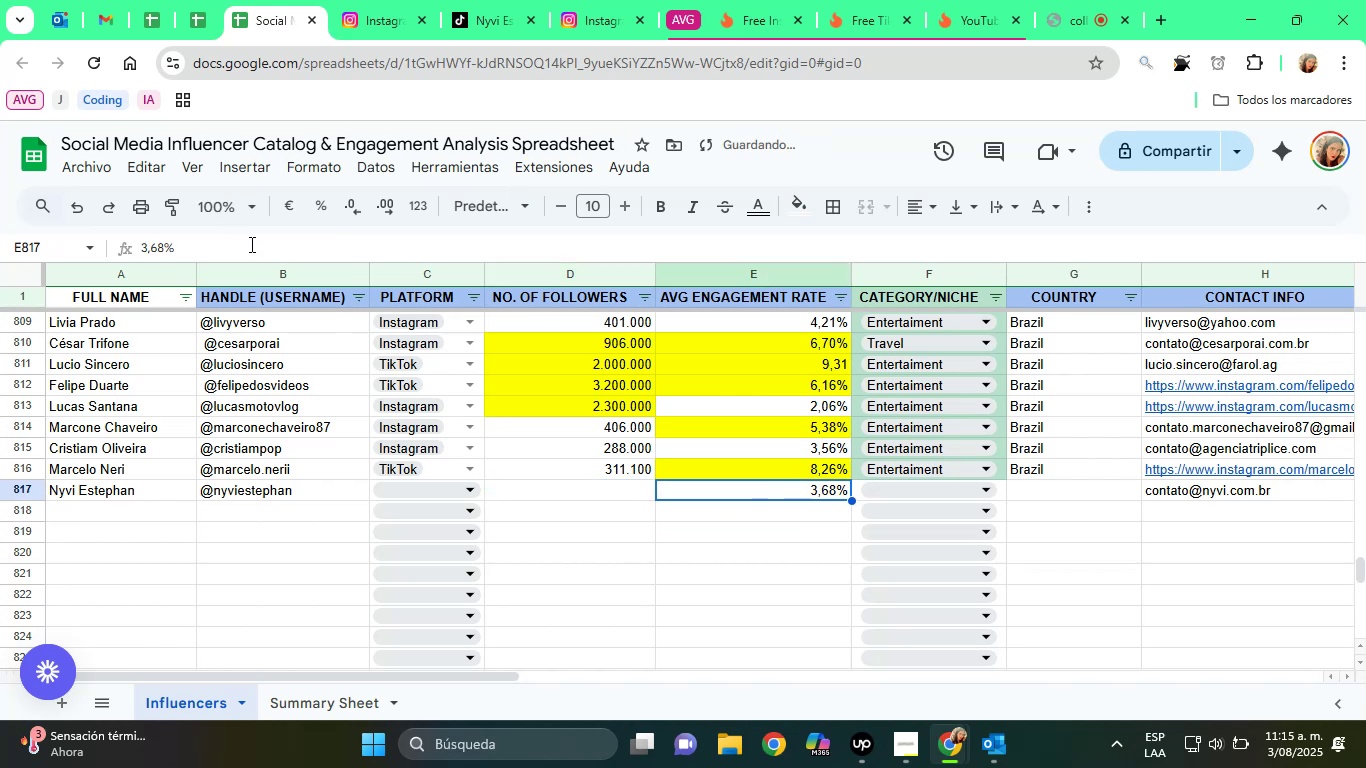 
key(ArrowLeft)
 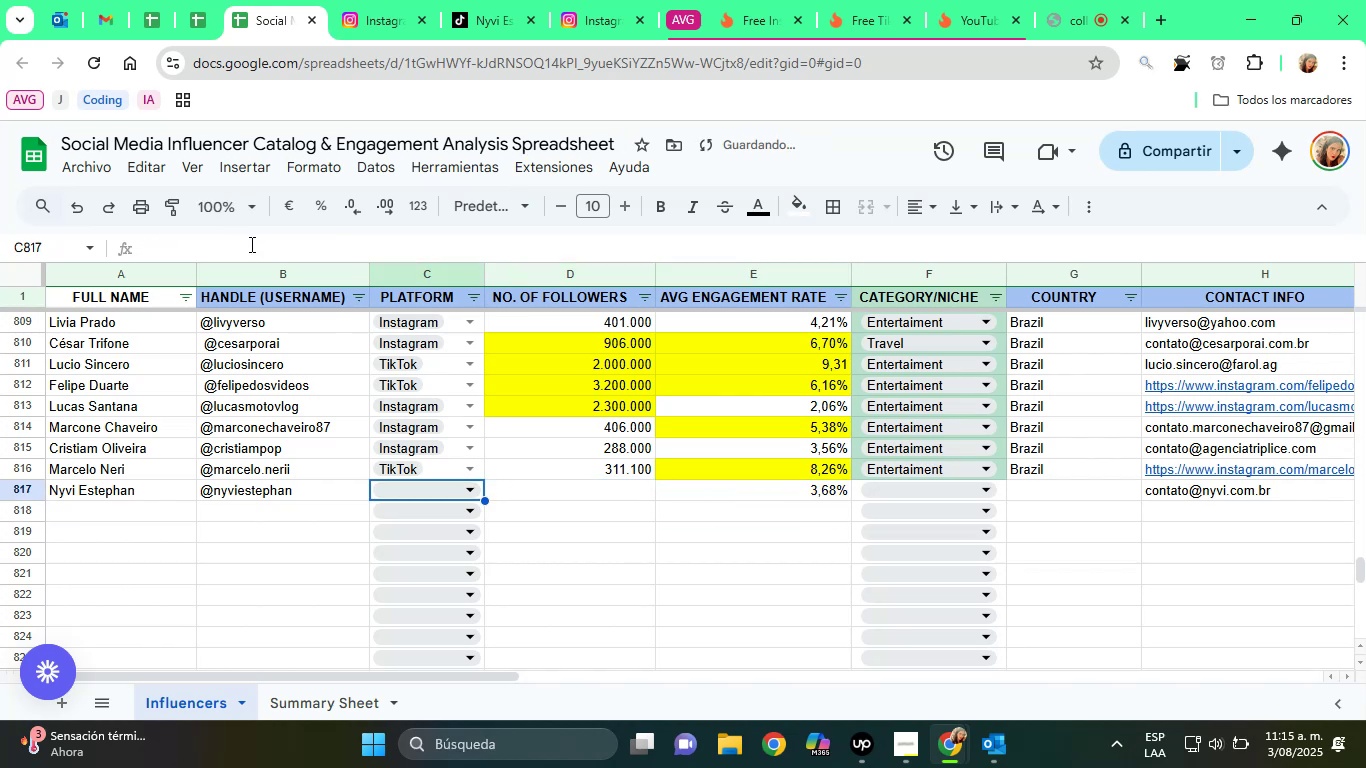 
key(ArrowLeft)
 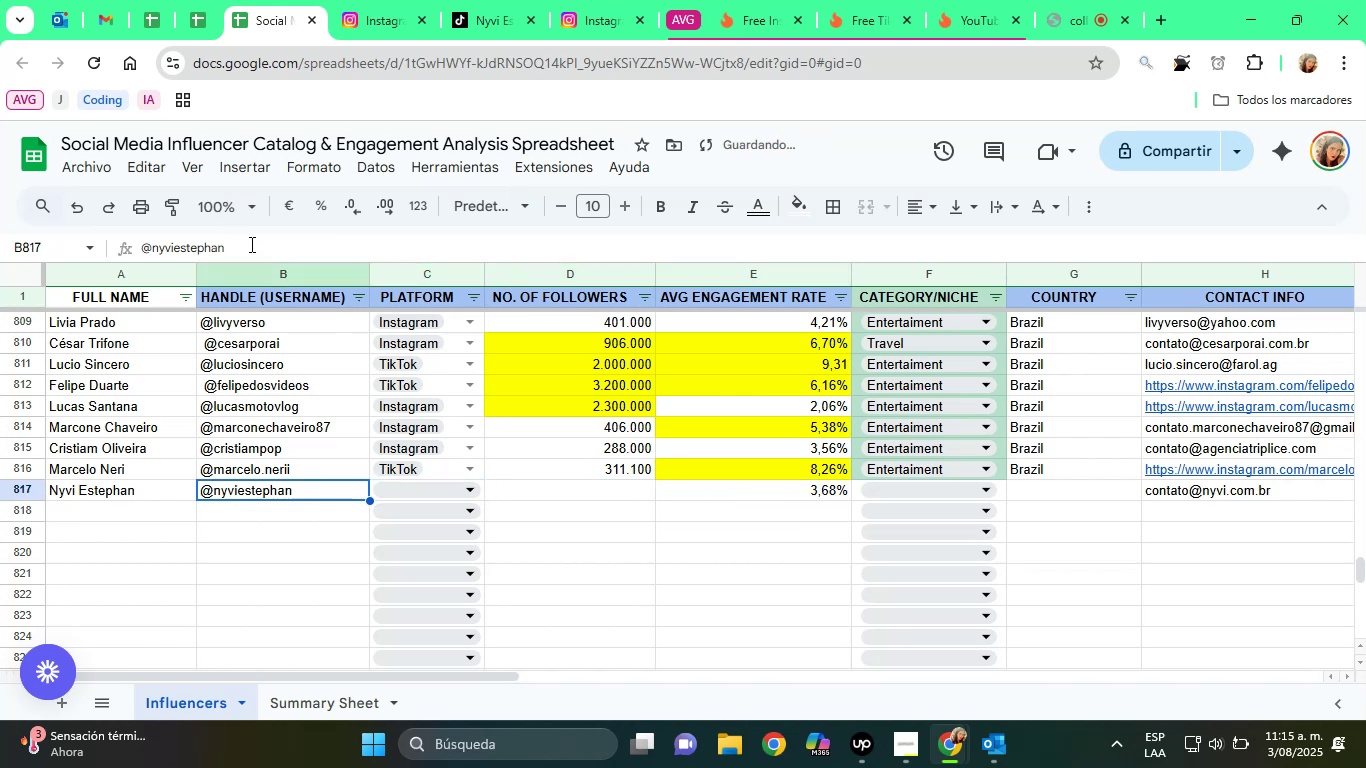 
key(ArrowRight)
 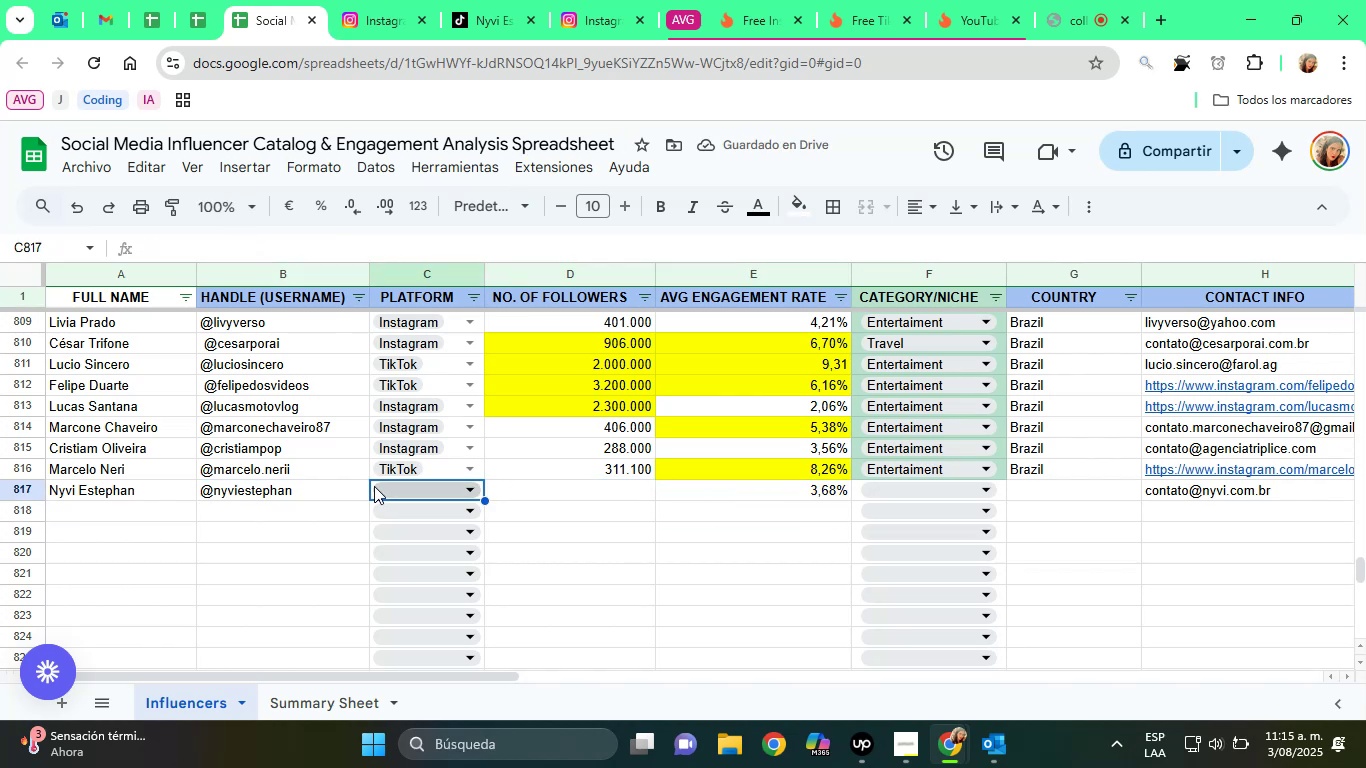 
left_click([380, 486])
 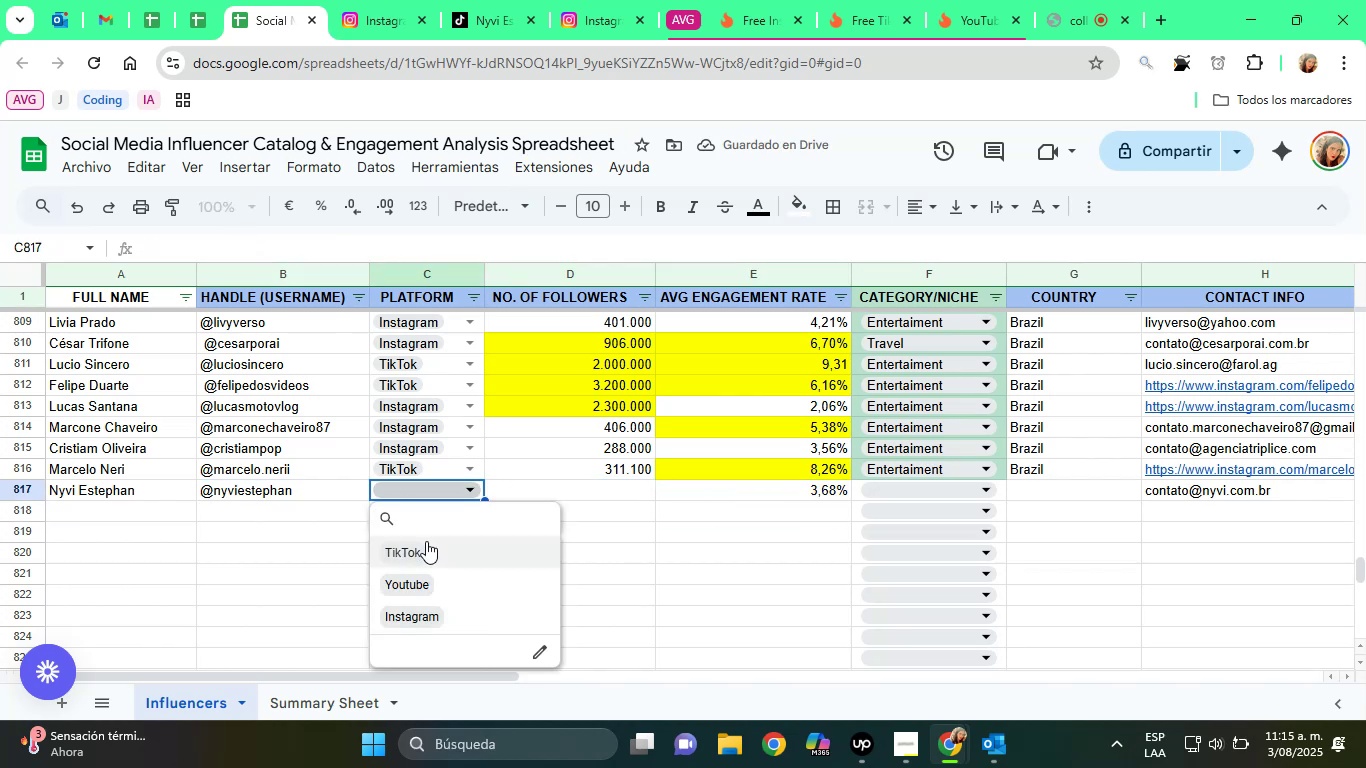 
left_click([427, 544])
 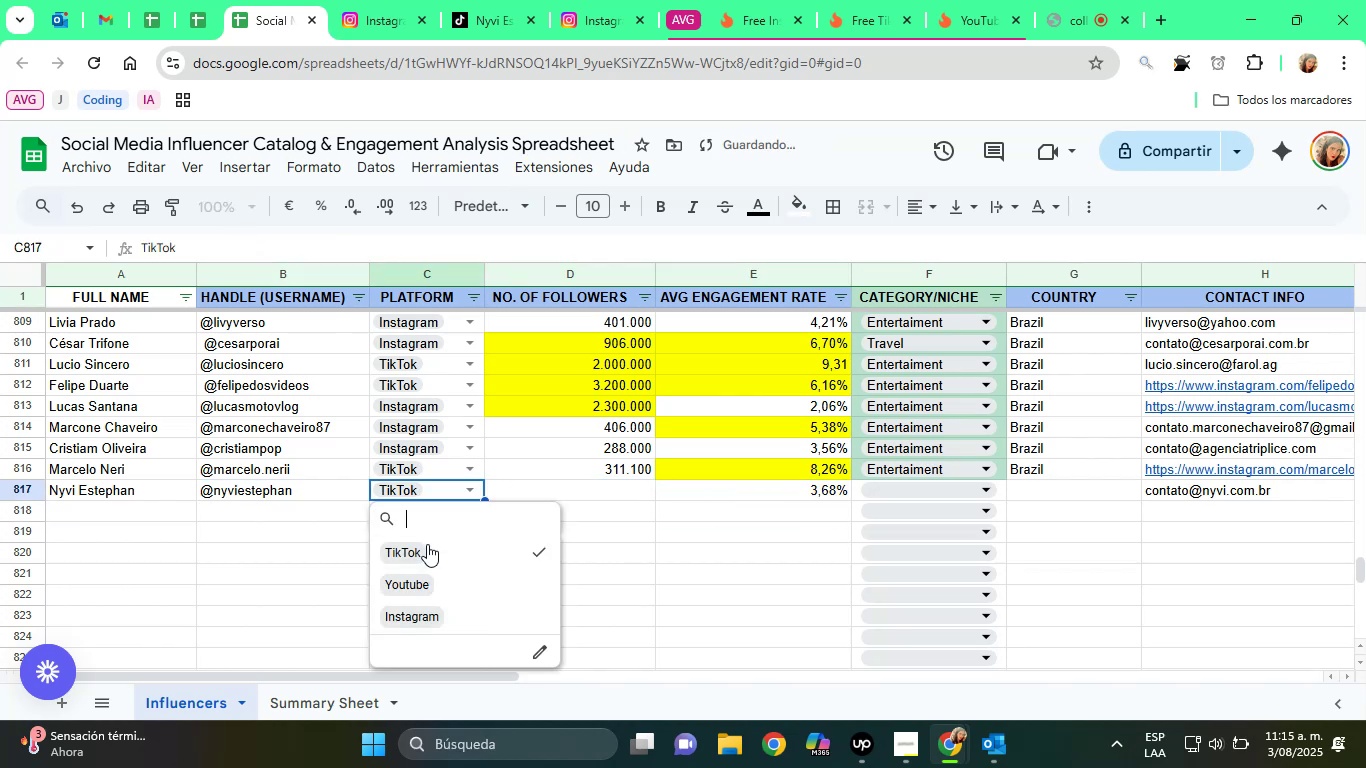 
key(ArrowRight)
 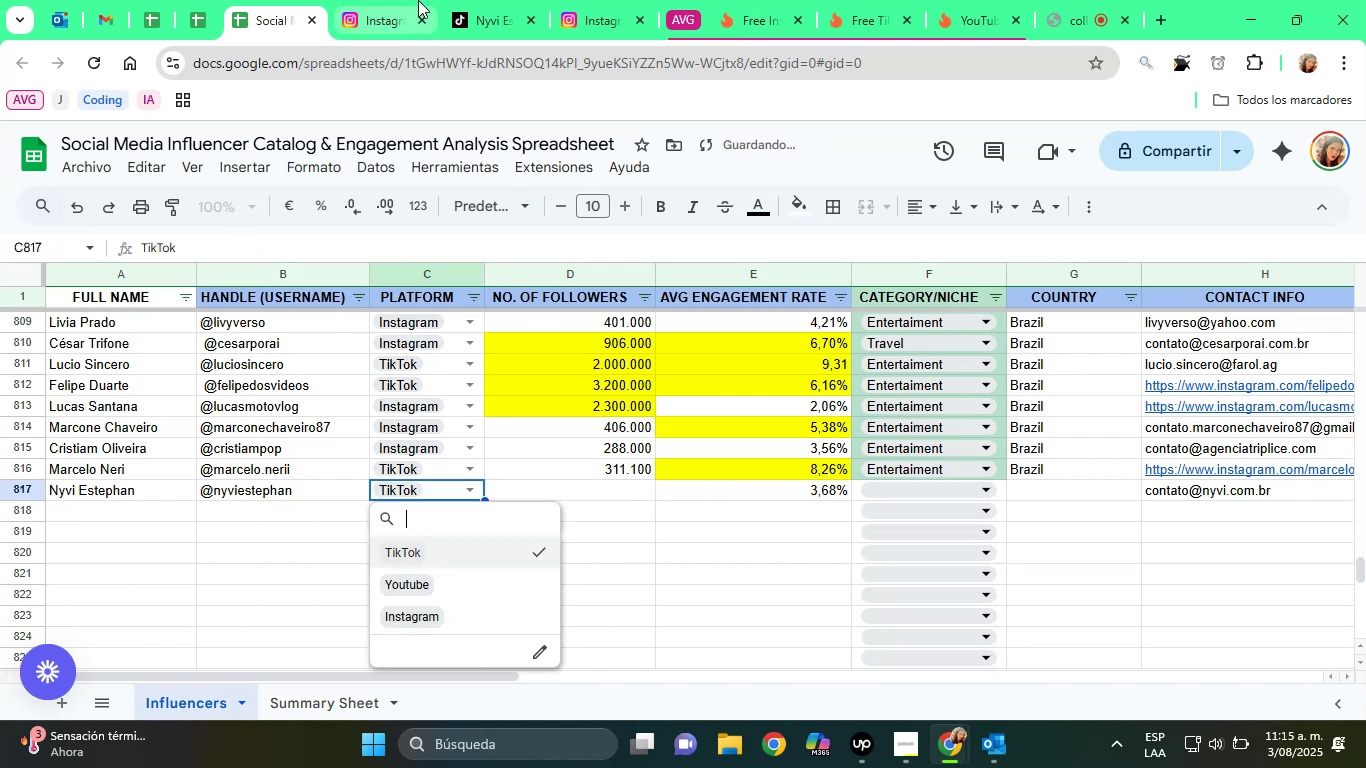 
left_click([493, 0])
 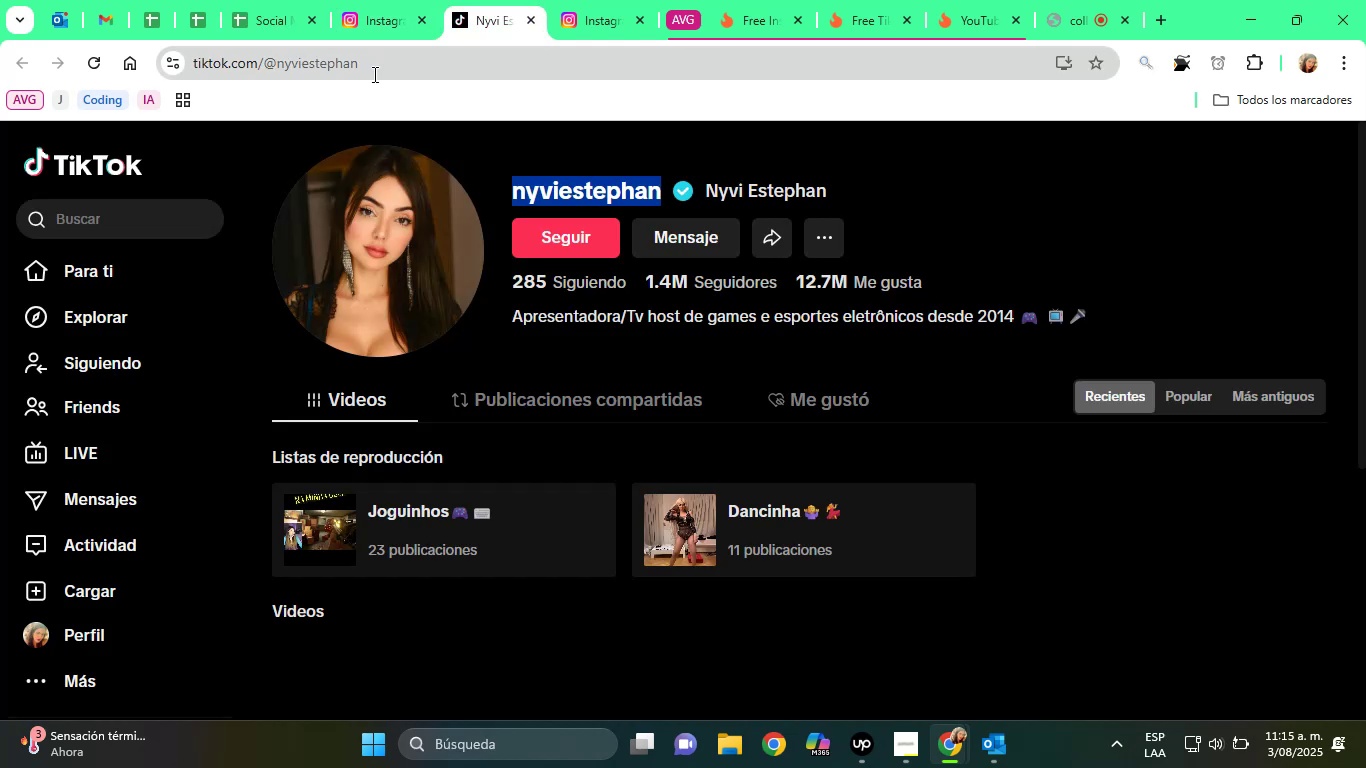 
left_click([373, 74])
 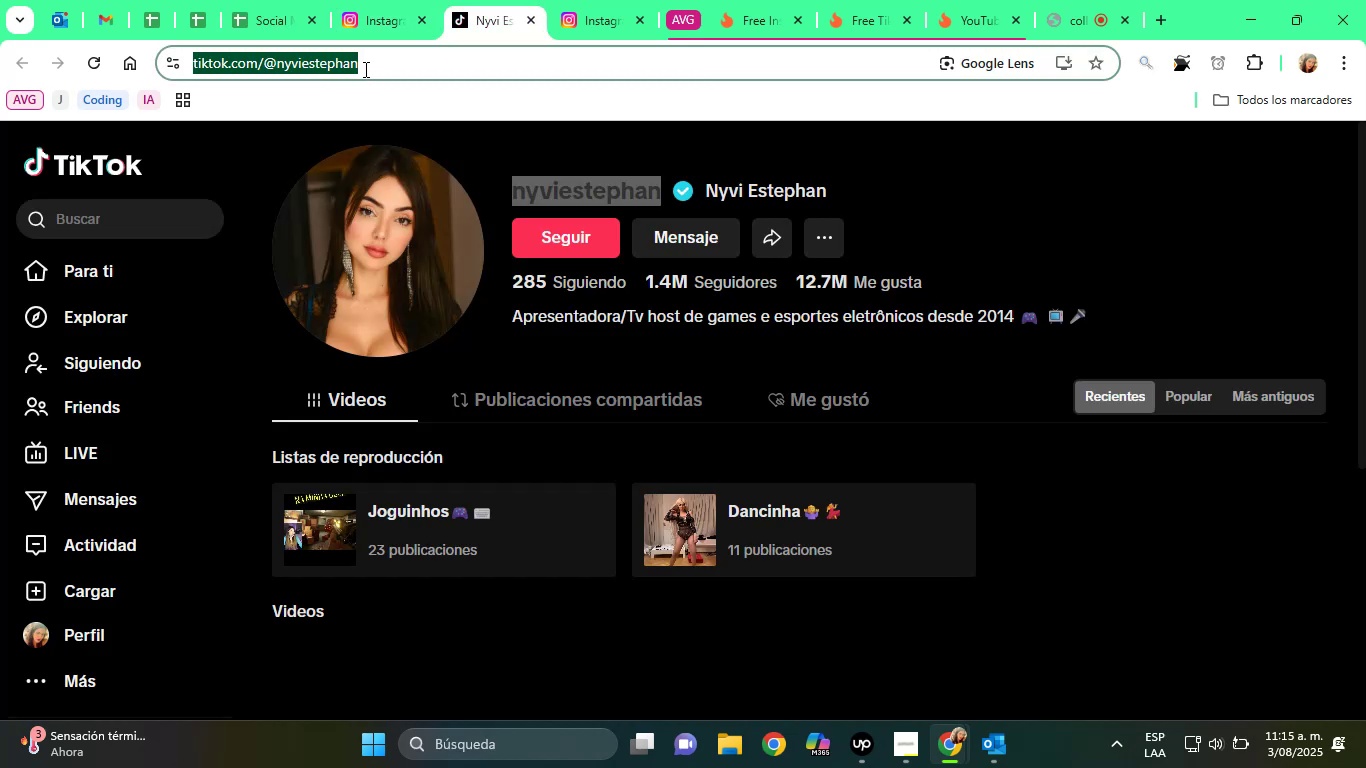 
right_click([364, 69])
 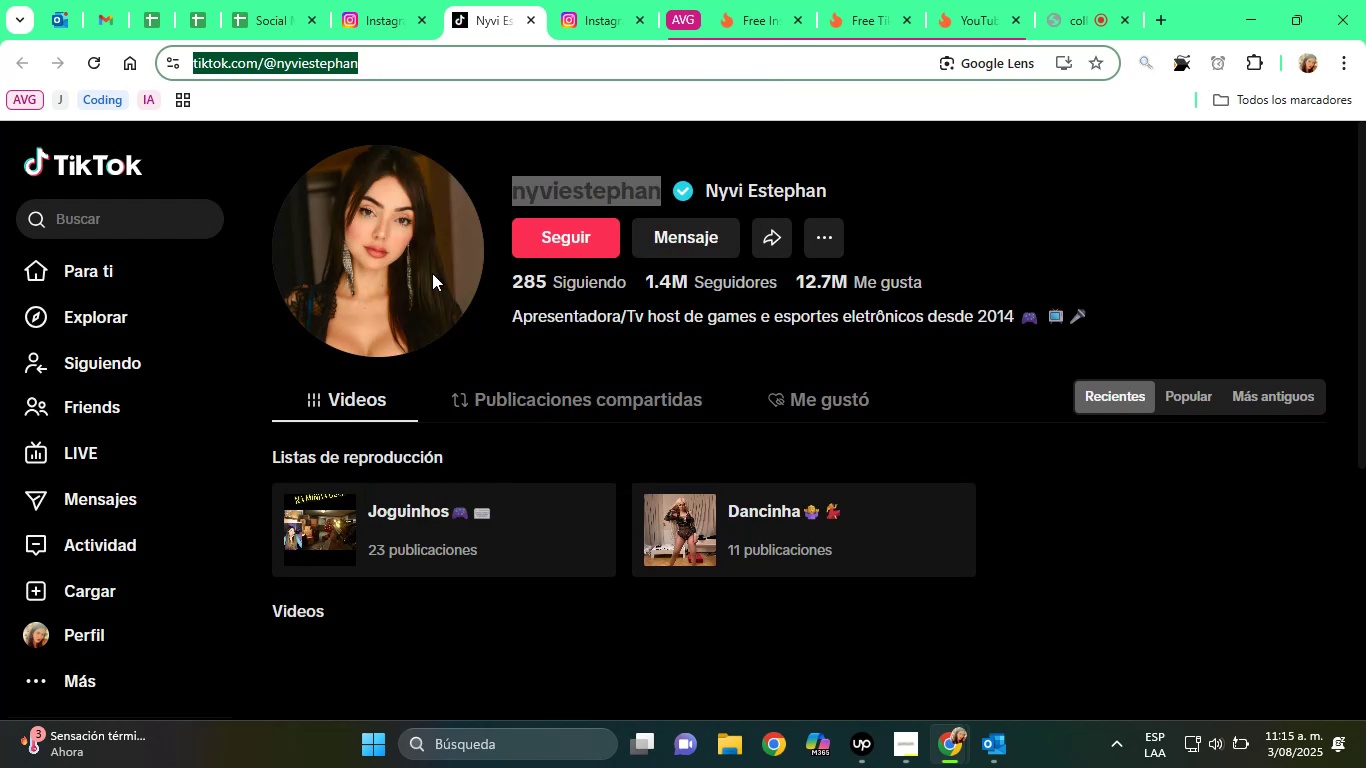 
double_click([432, 273])
 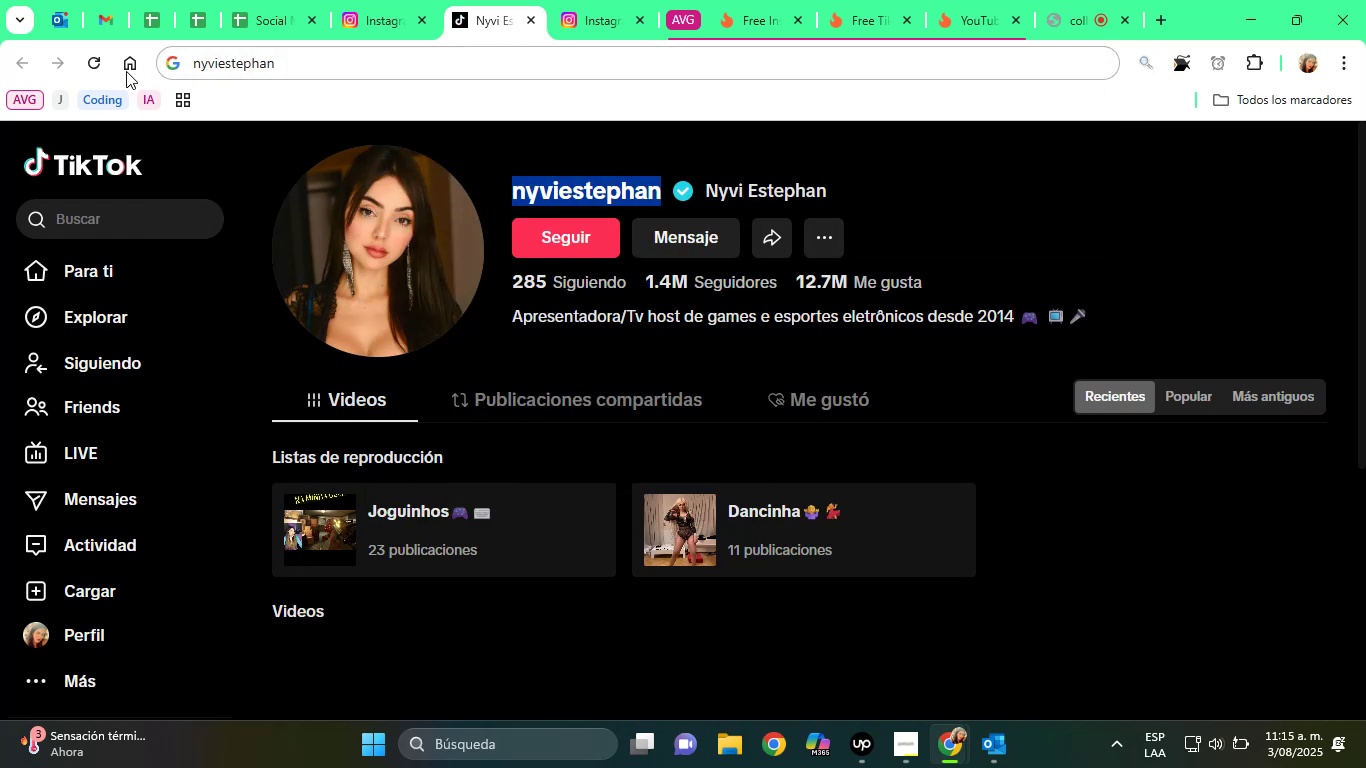 
left_click([92, 62])
 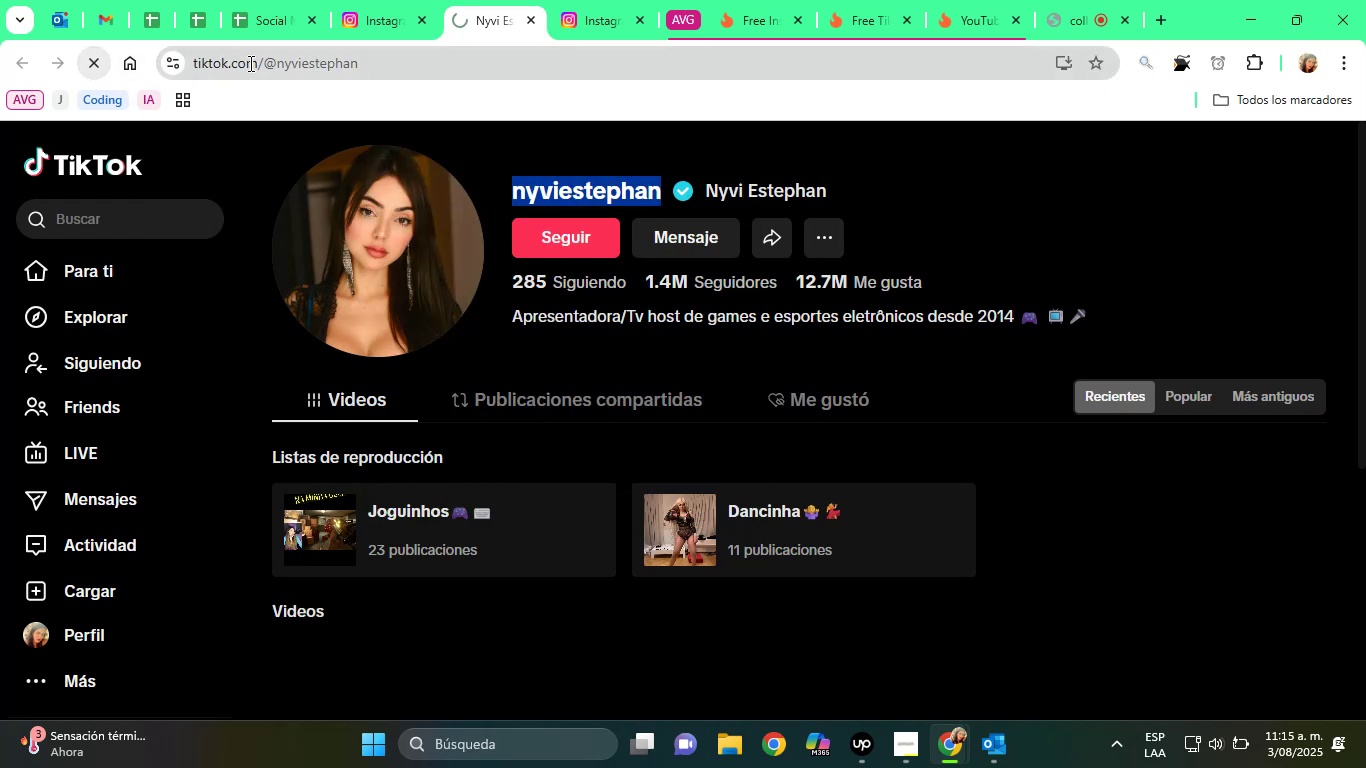 
left_click([249, 63])
 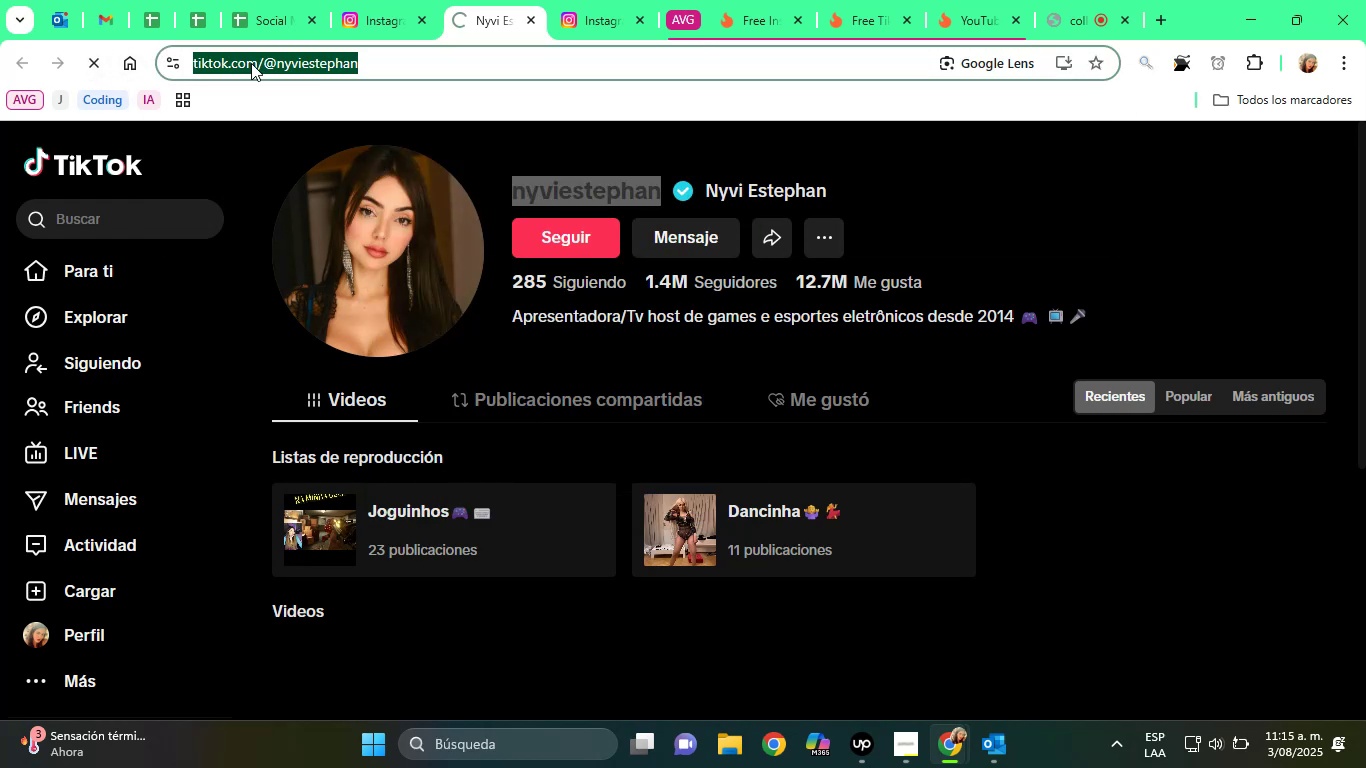 
right_click([251, 63])
 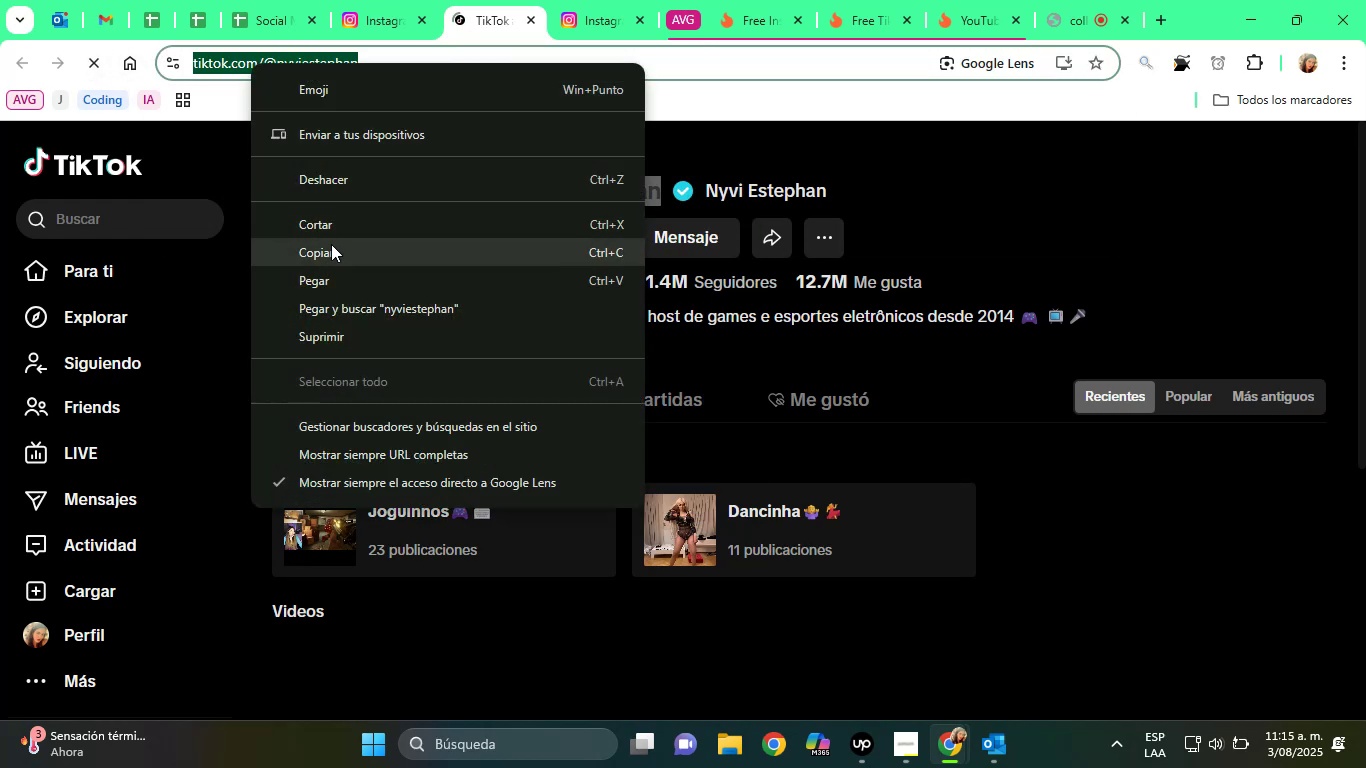 
left_click([331, 247])
 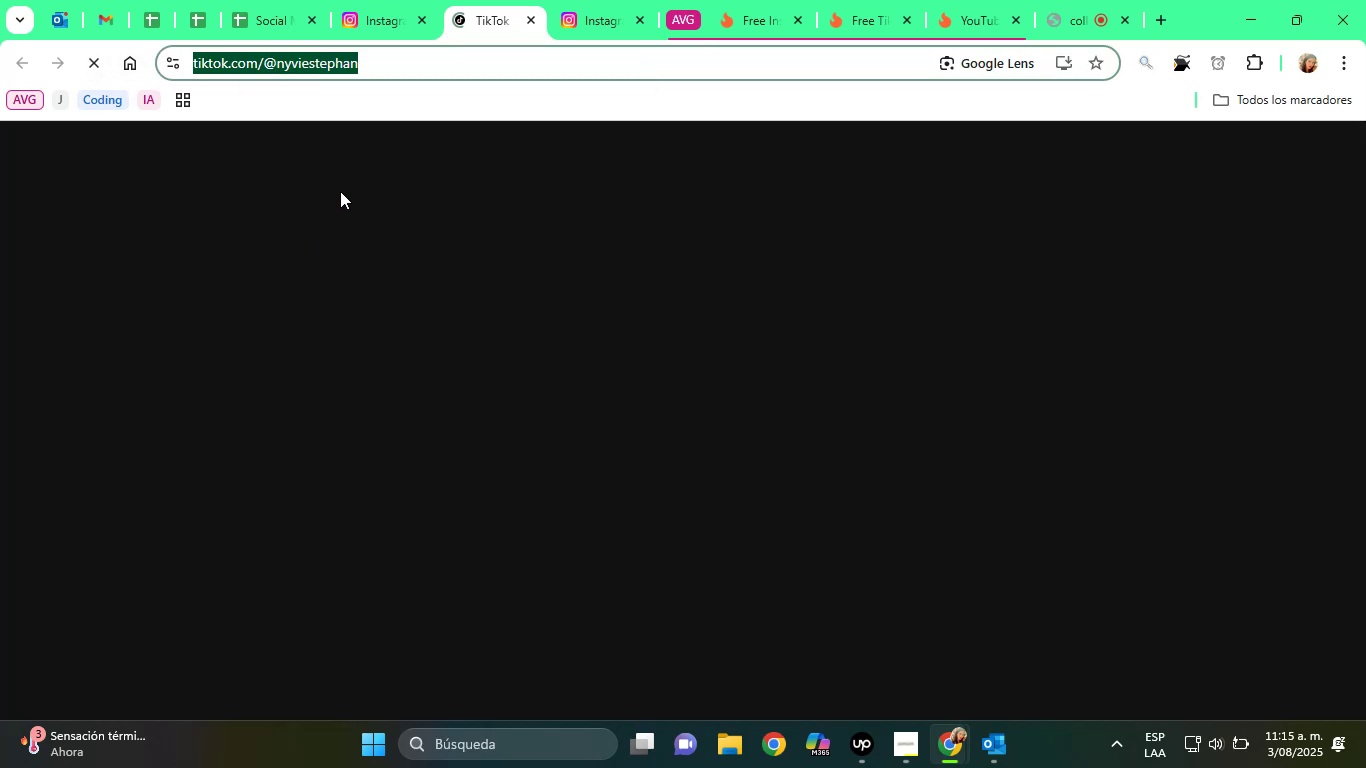 
mouse_move([323, 40])
 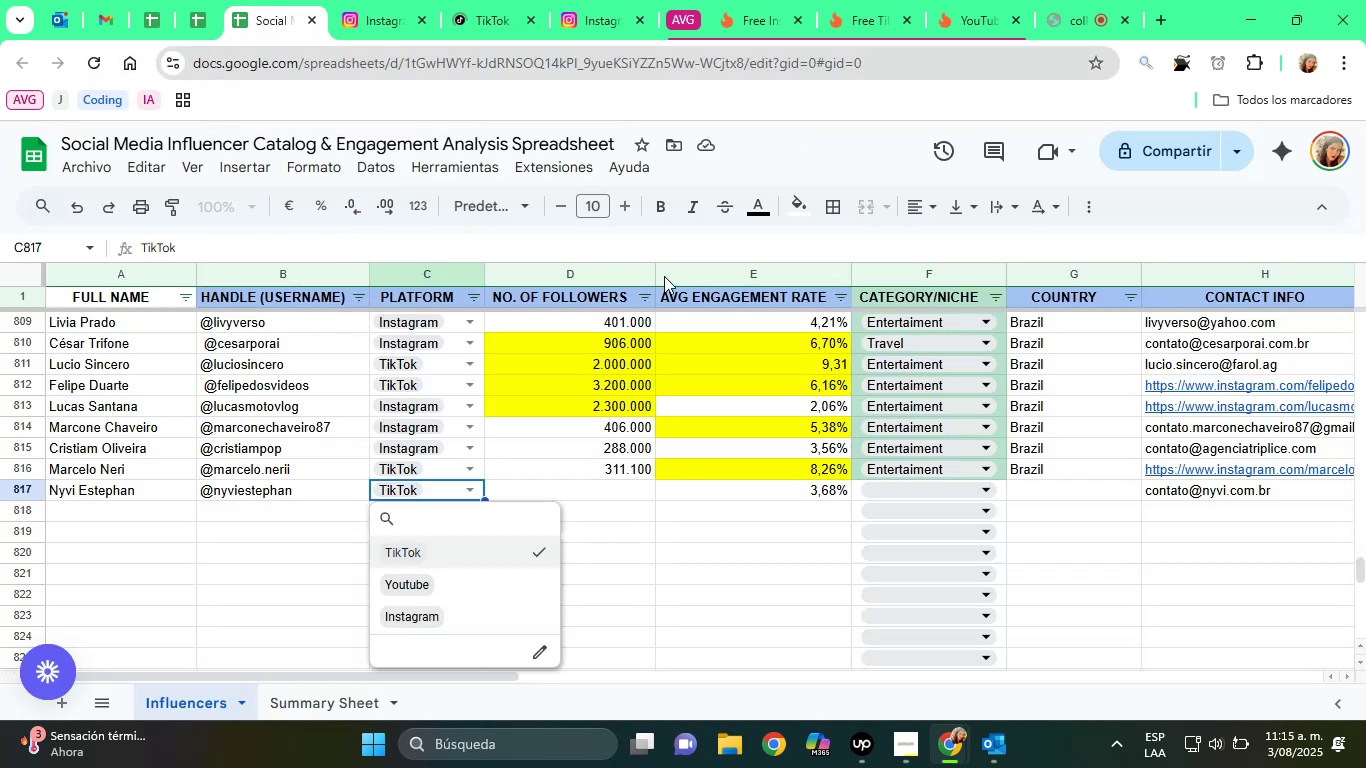 
key(Tab)
type(1400000)
key(Tab)
 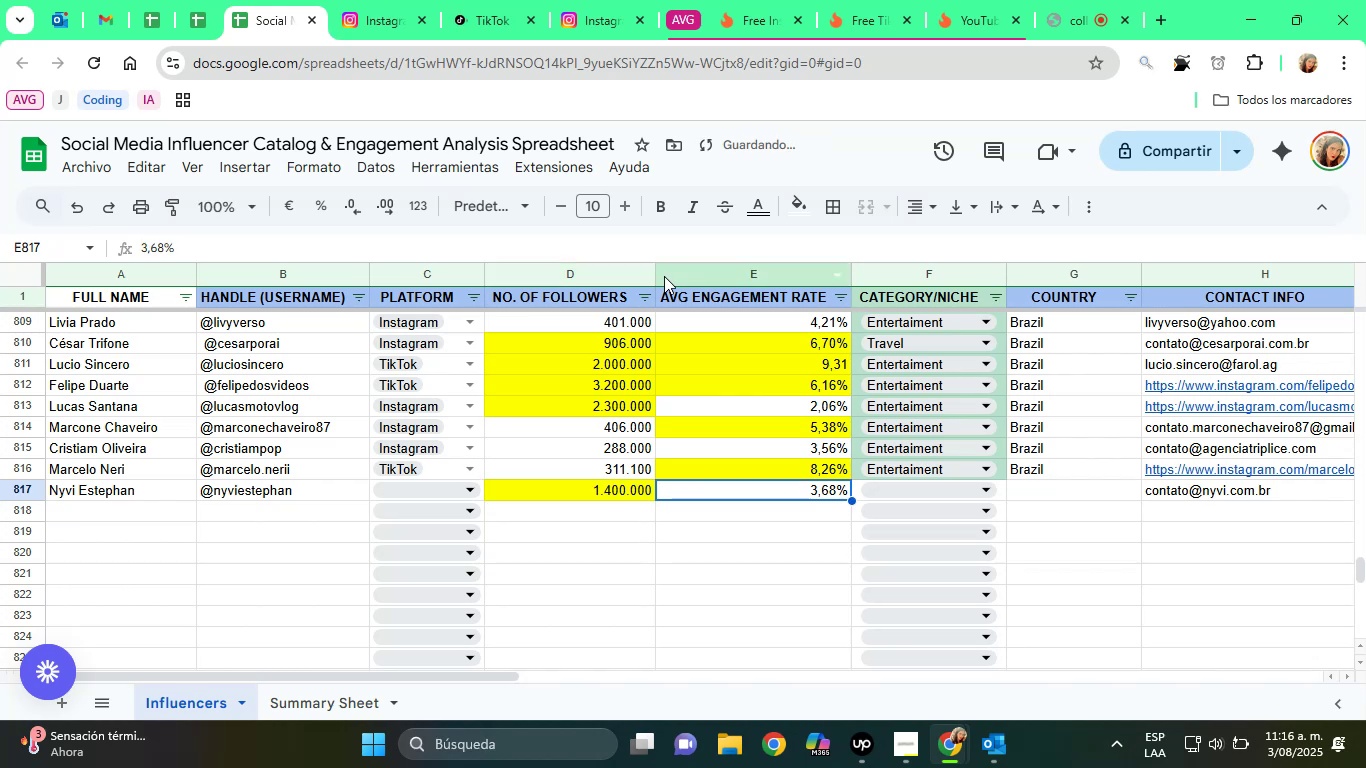 
key(ArrowRight)
 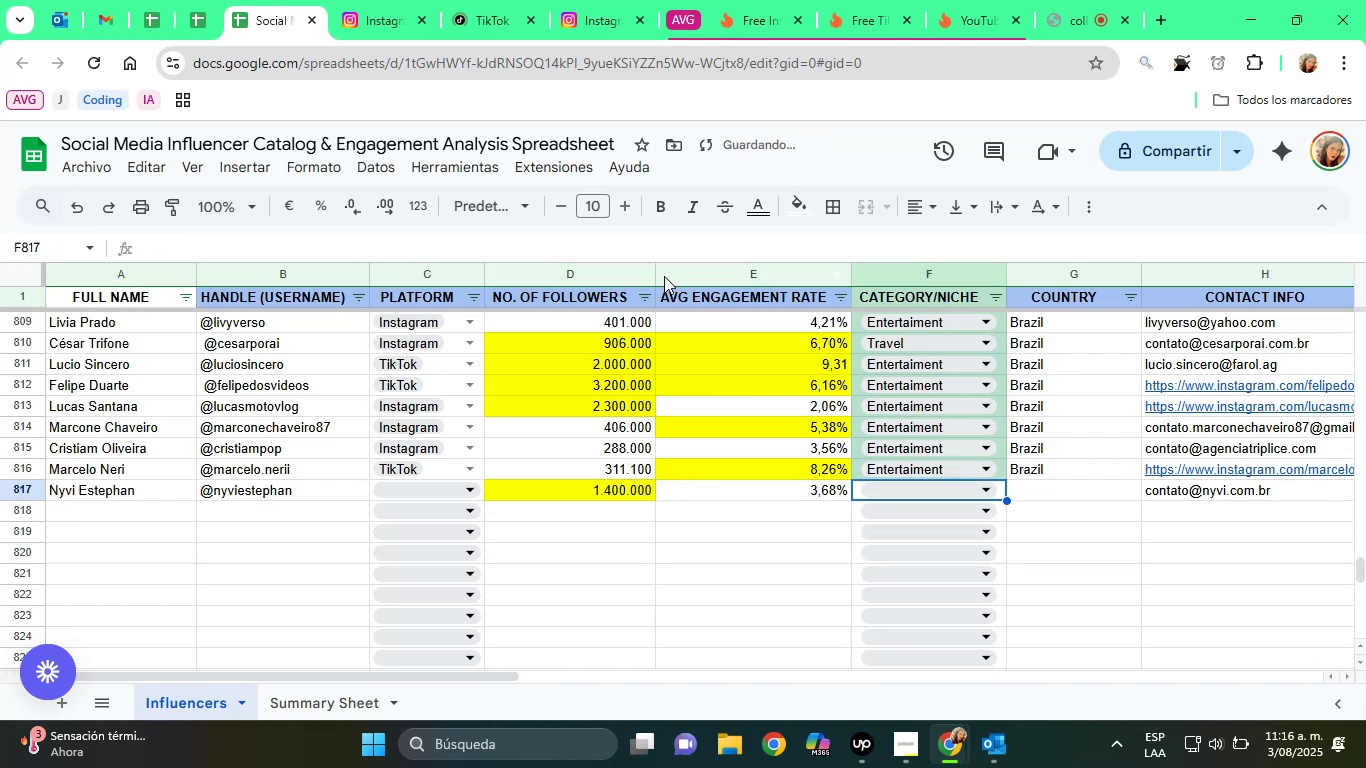 
key(ArrowRight)
 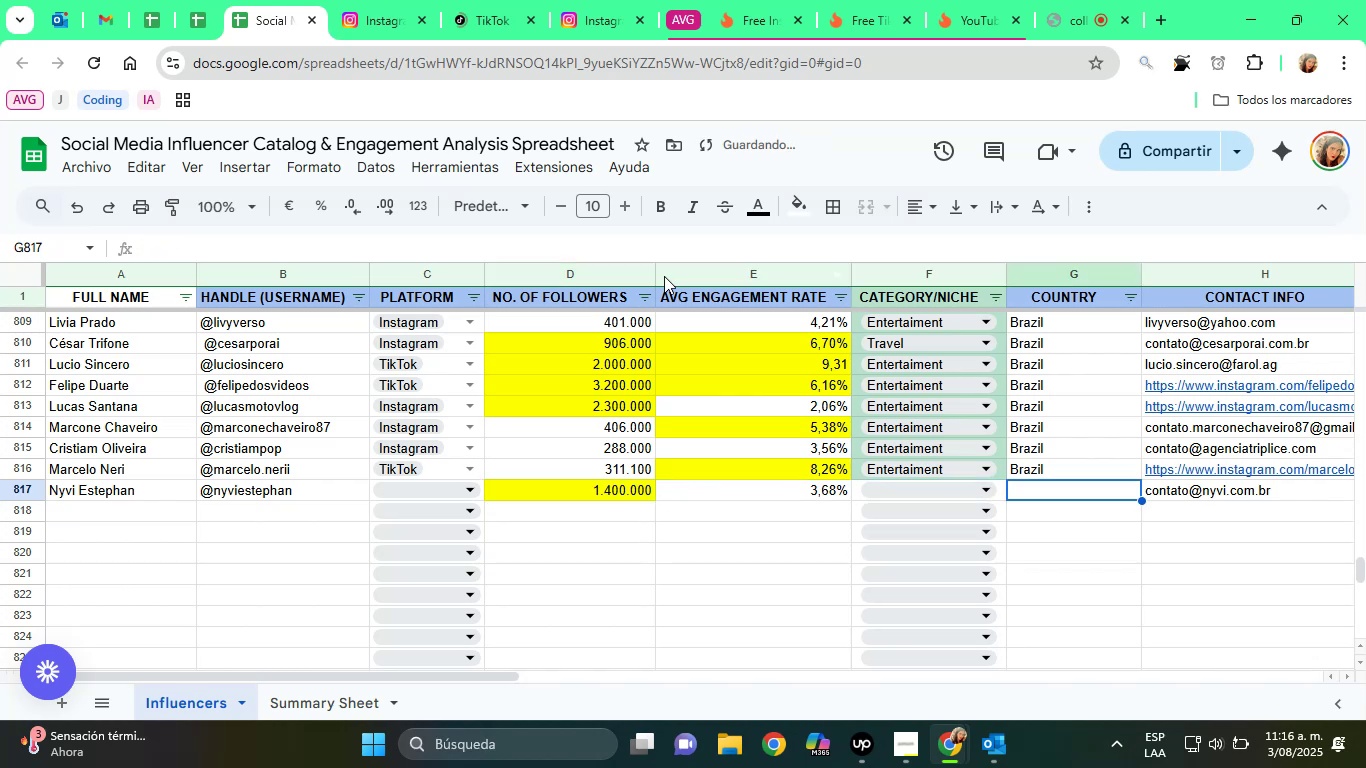 
key(B)
 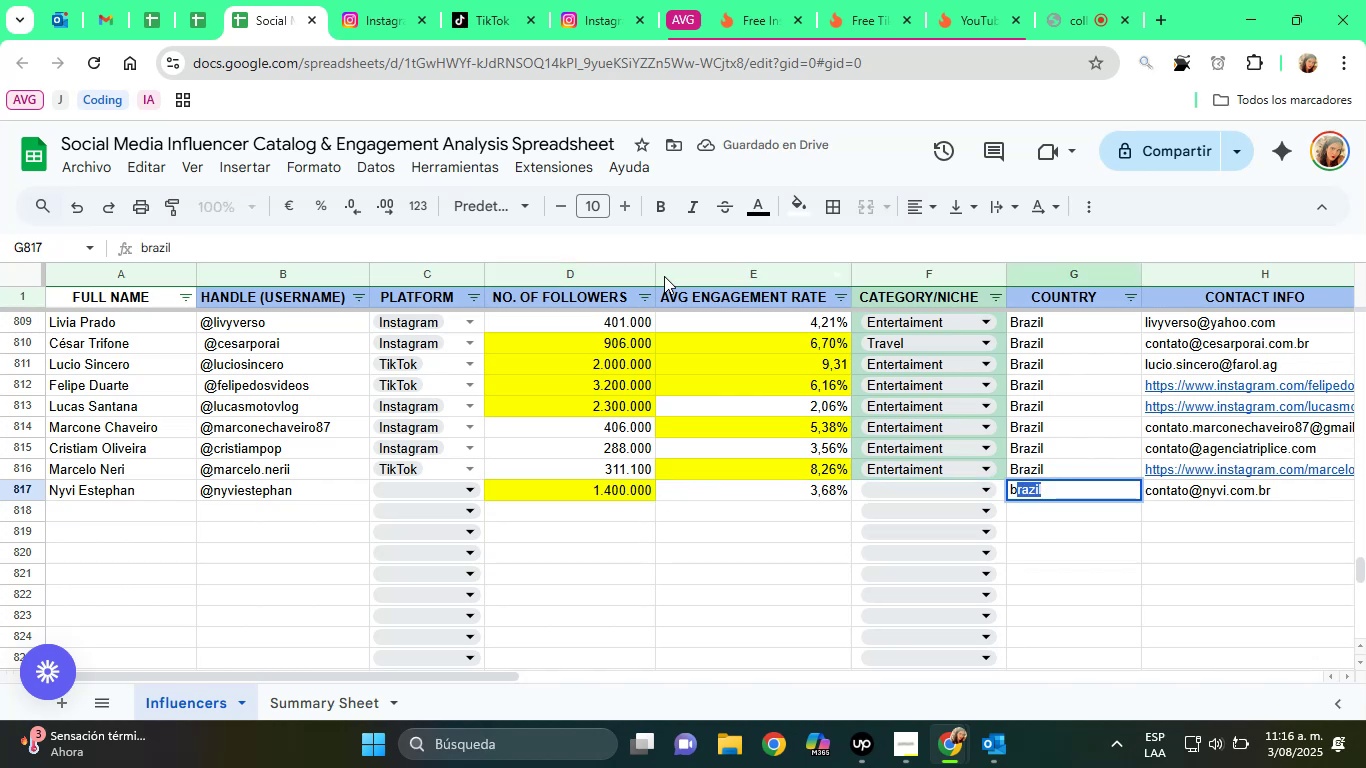 
key(ArrowRight)
 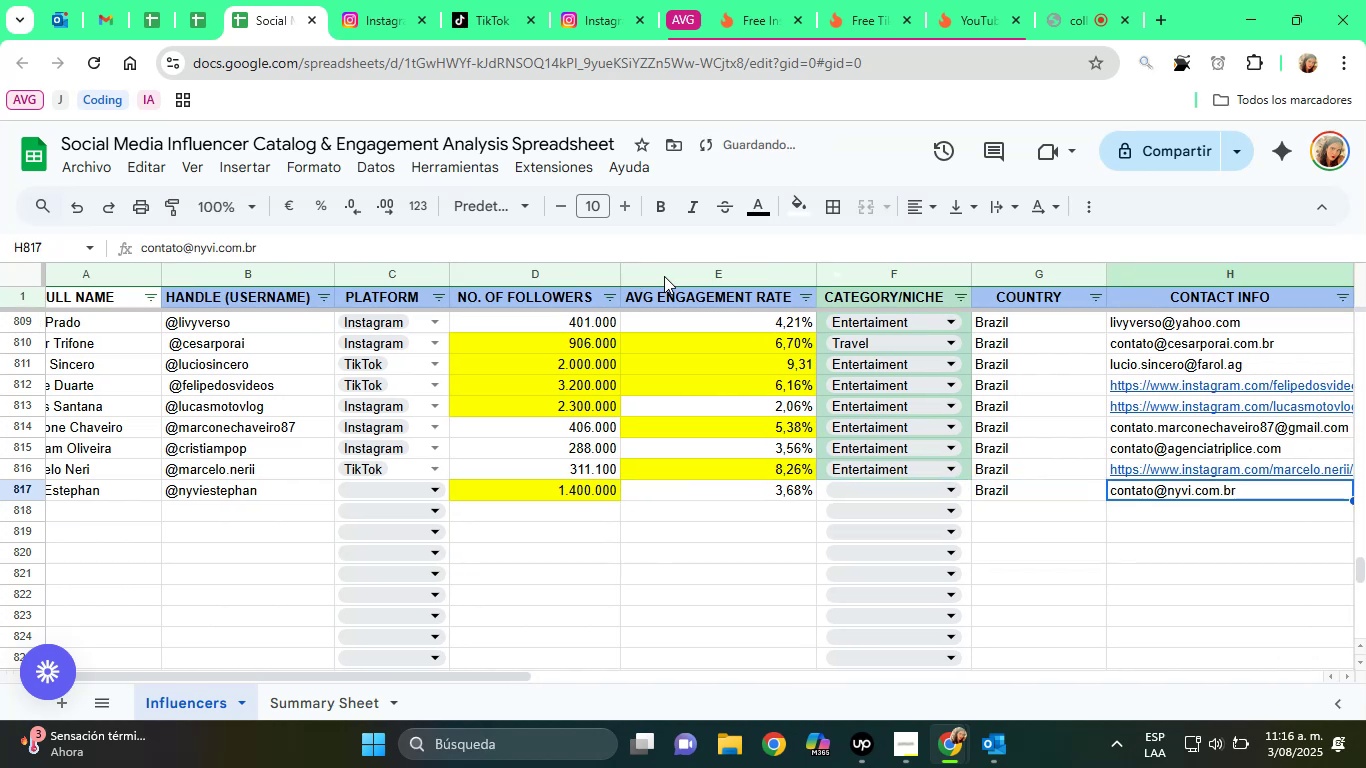 
key(ArrowRight)
 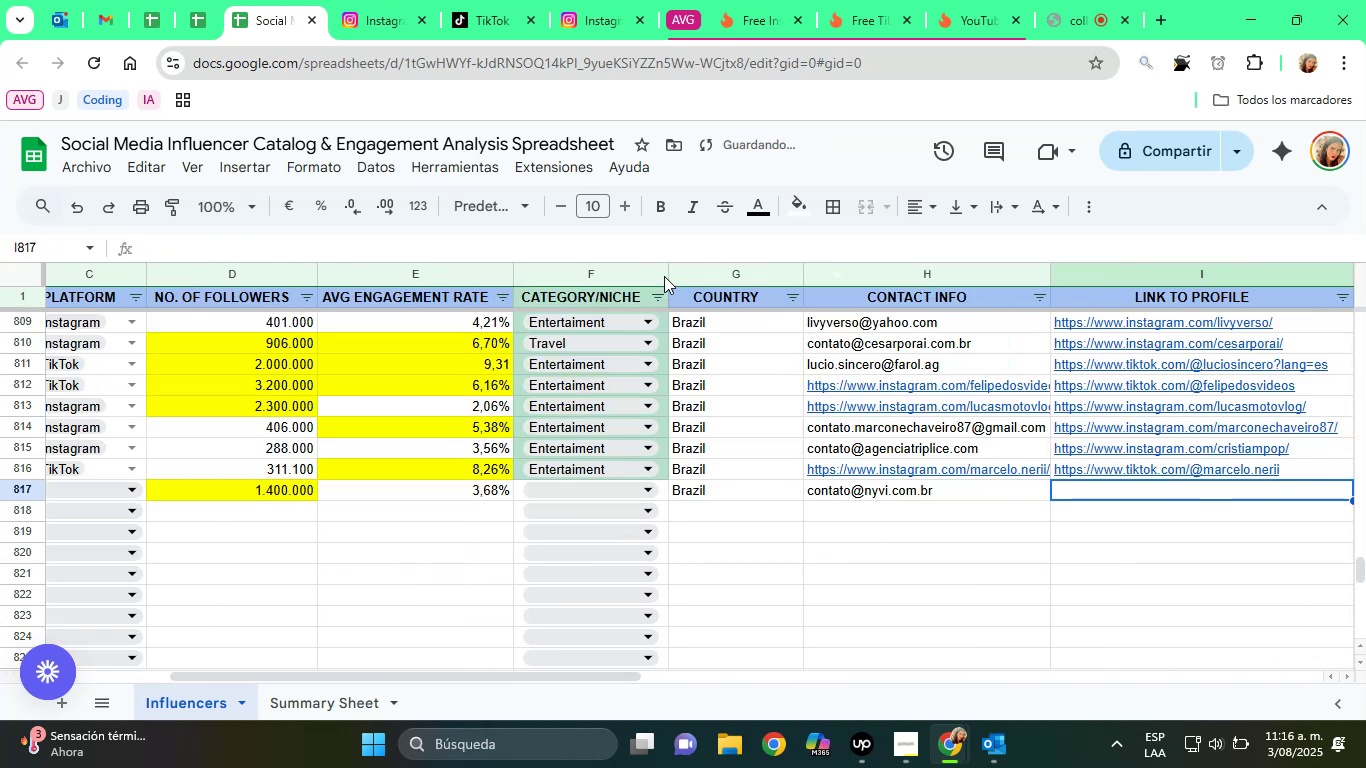 
key(Control+ControlLeft)
 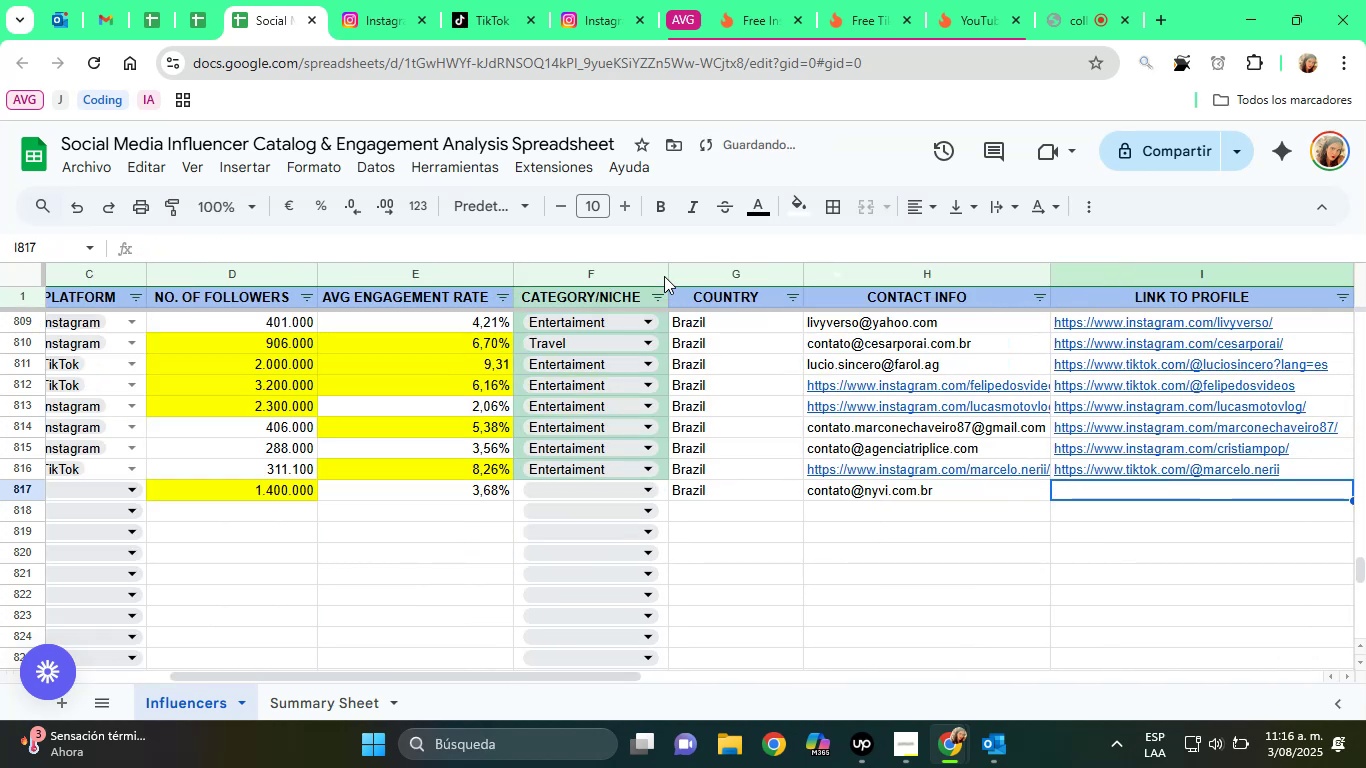 
key(Control+V)
 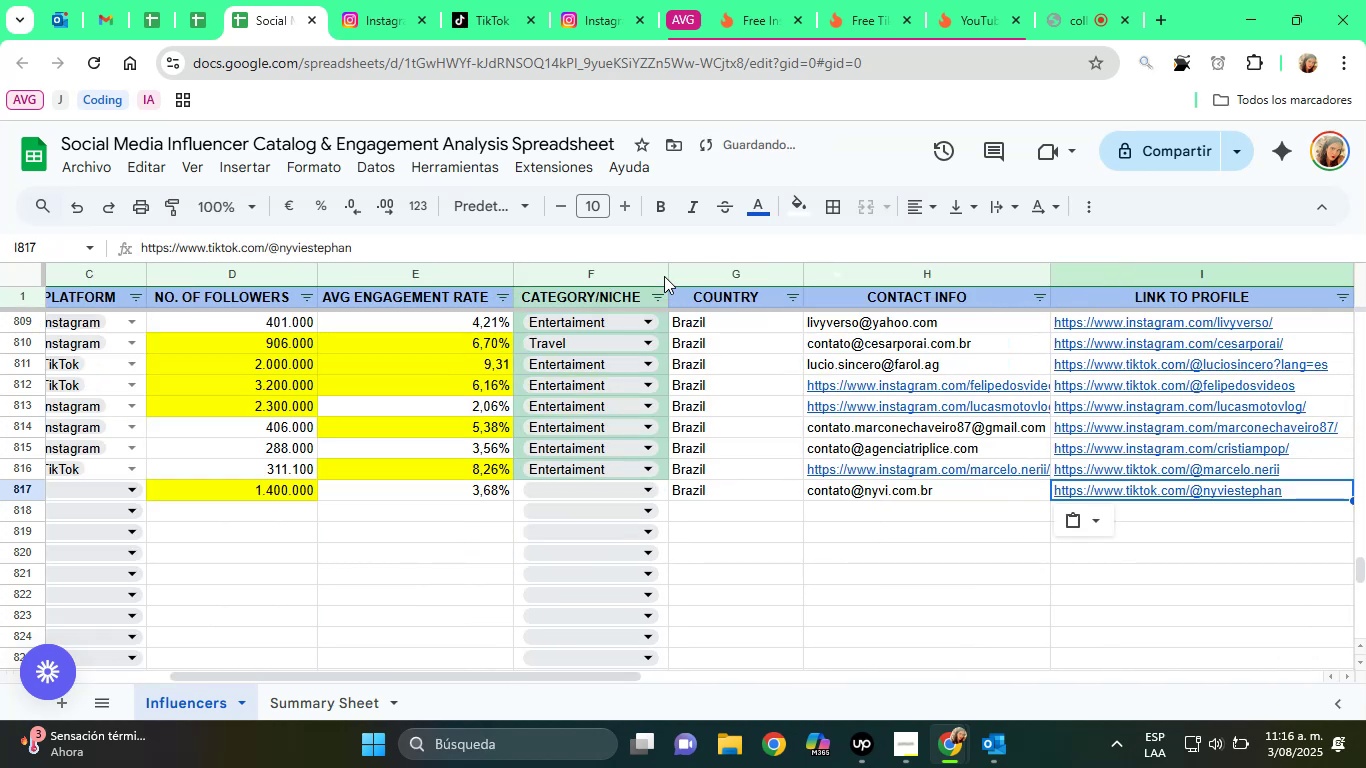 
key(ArrowLeft)
 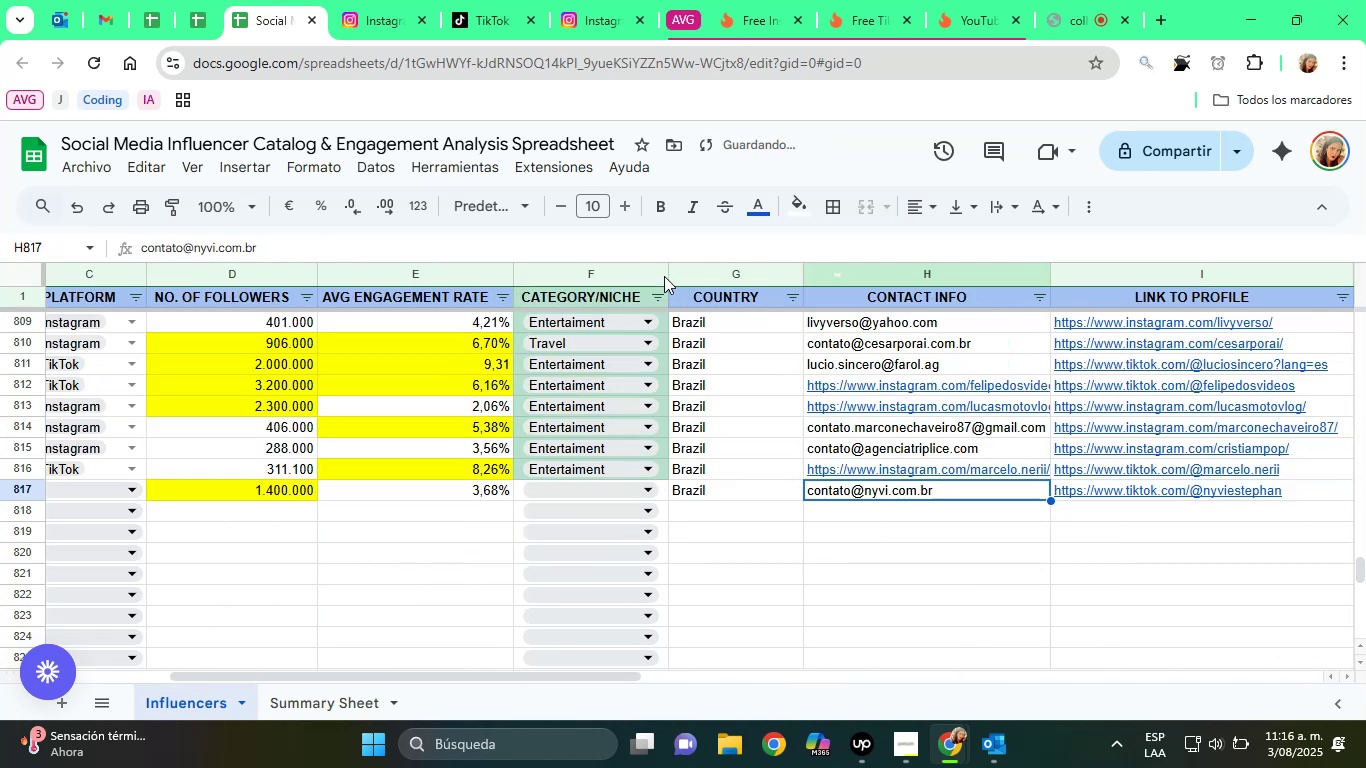 
key(ArrowLeft)
 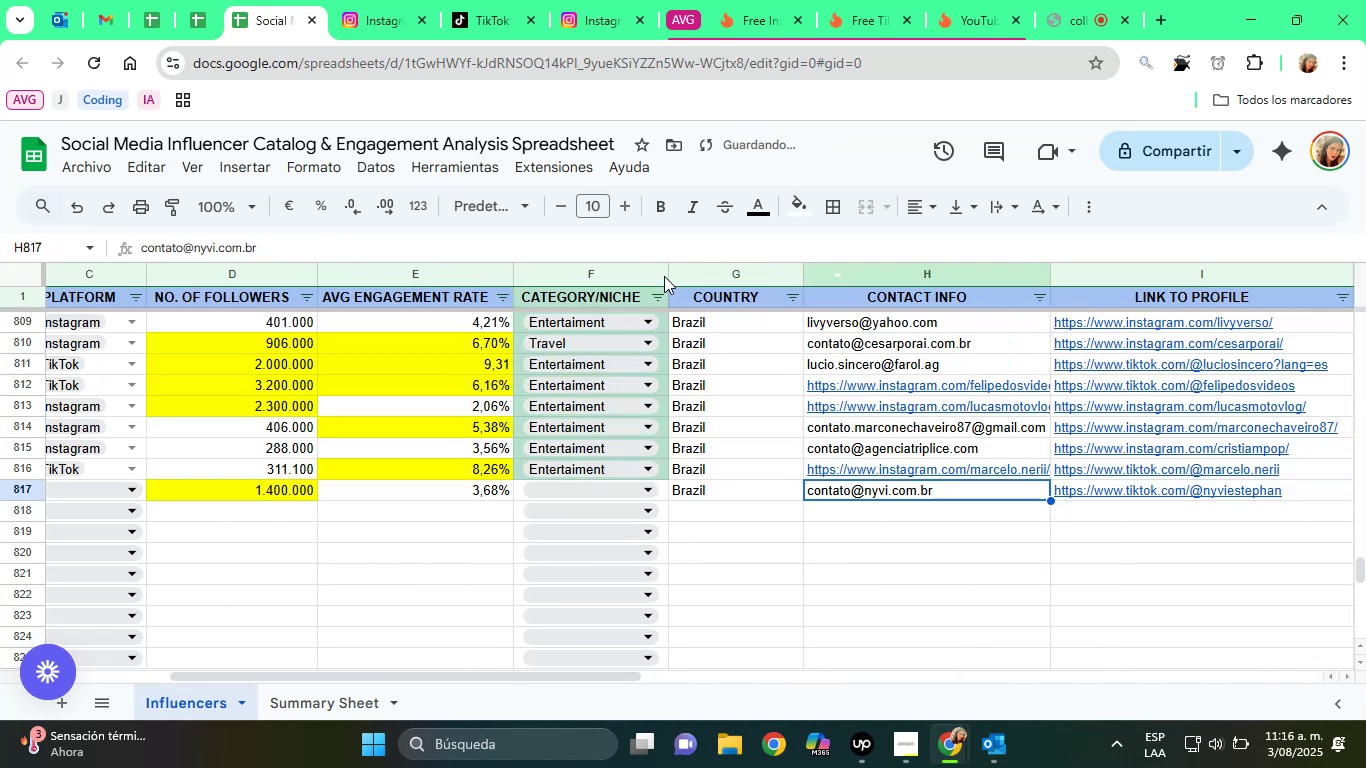 
key(ArrowLeft)
 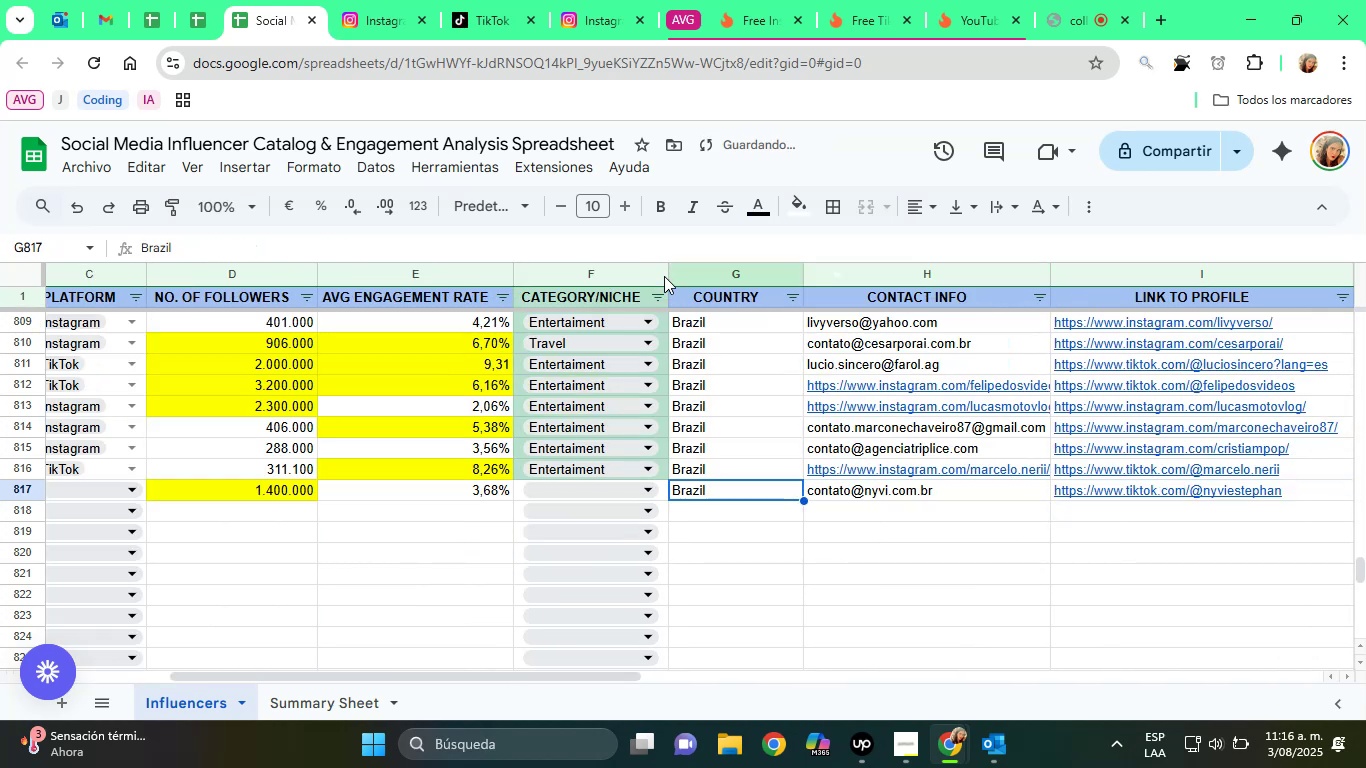 
key(ArrowLeft)
 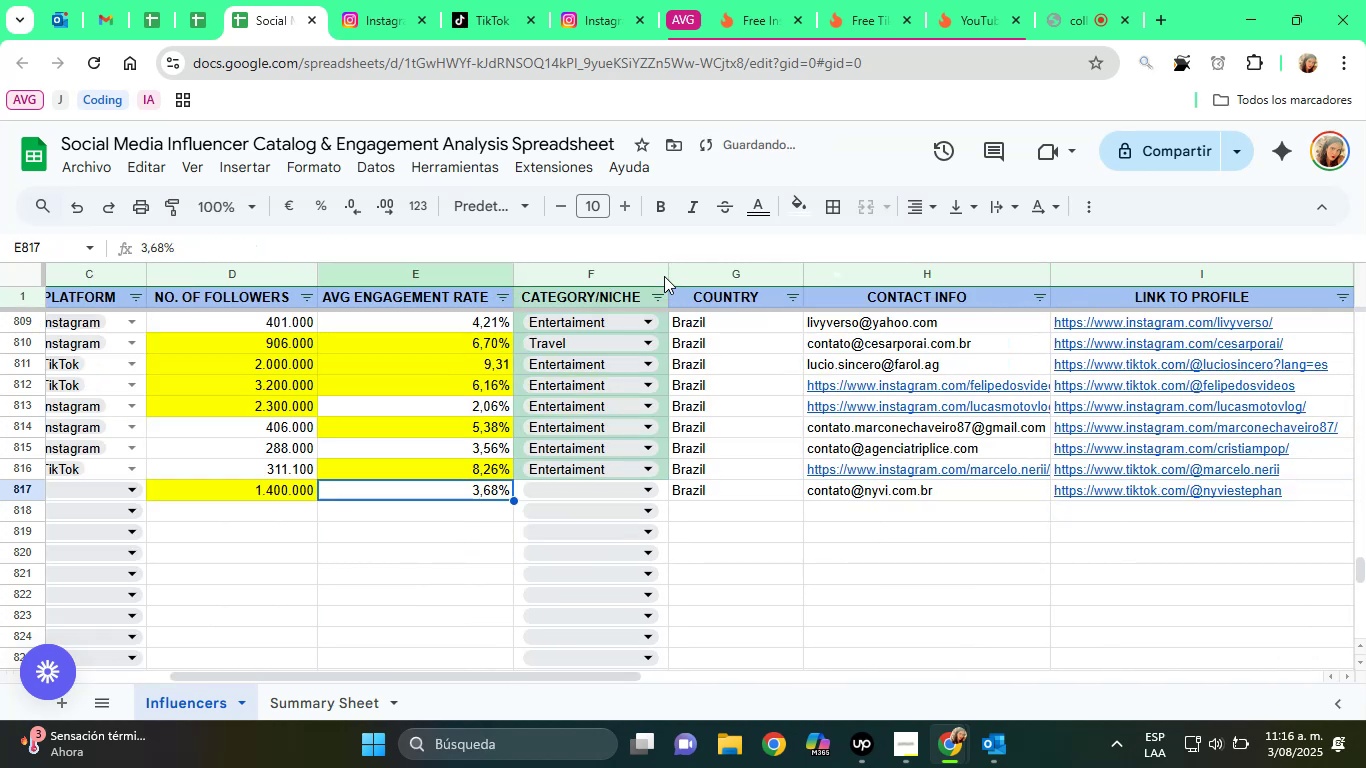 
key(ArrowRight)
 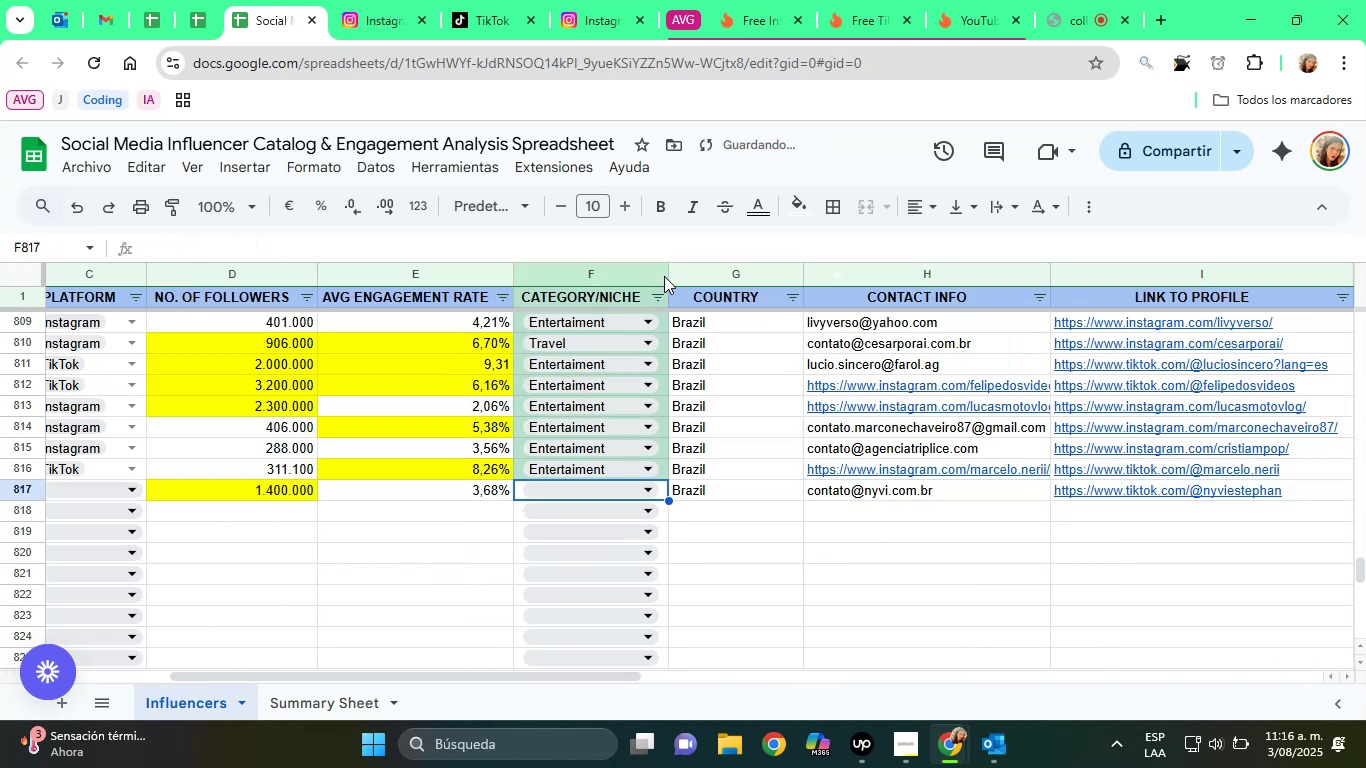 
key(E)
 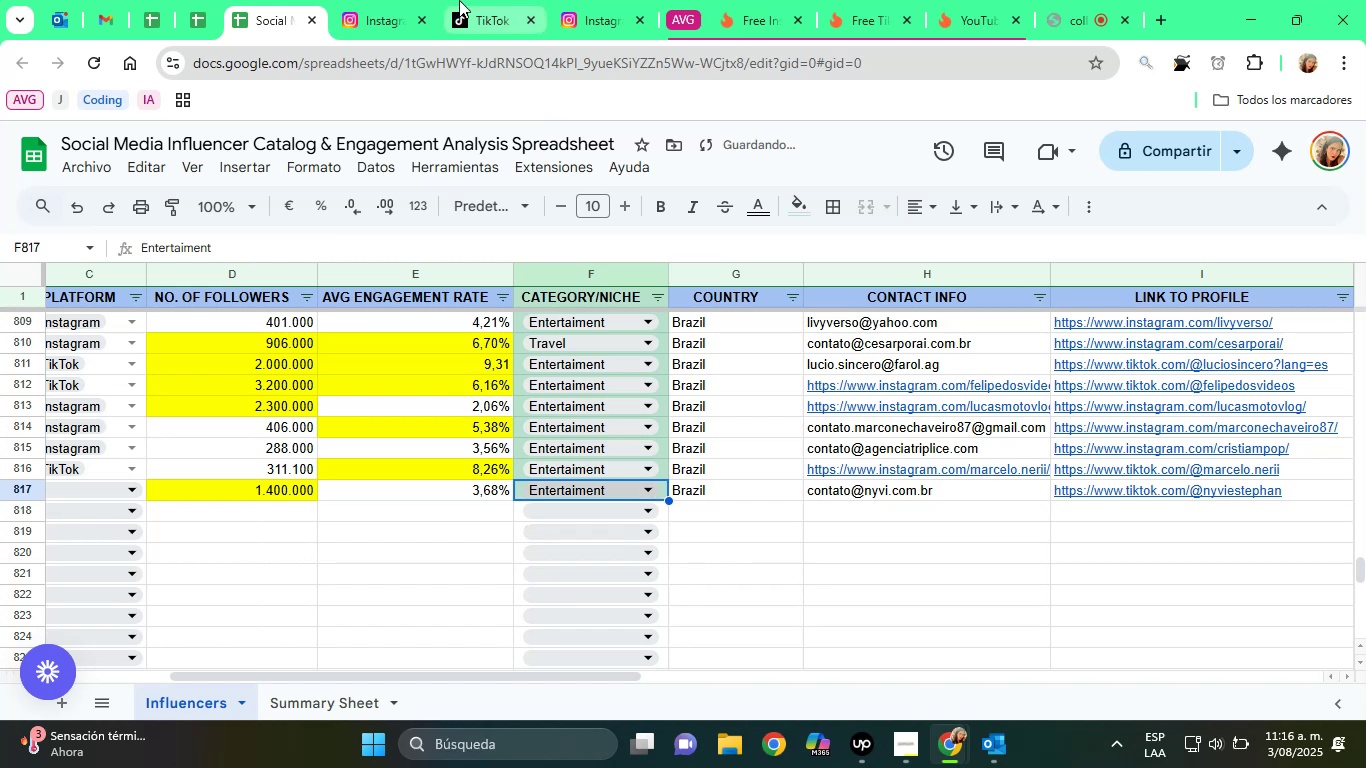 
left_click([453, 0])
 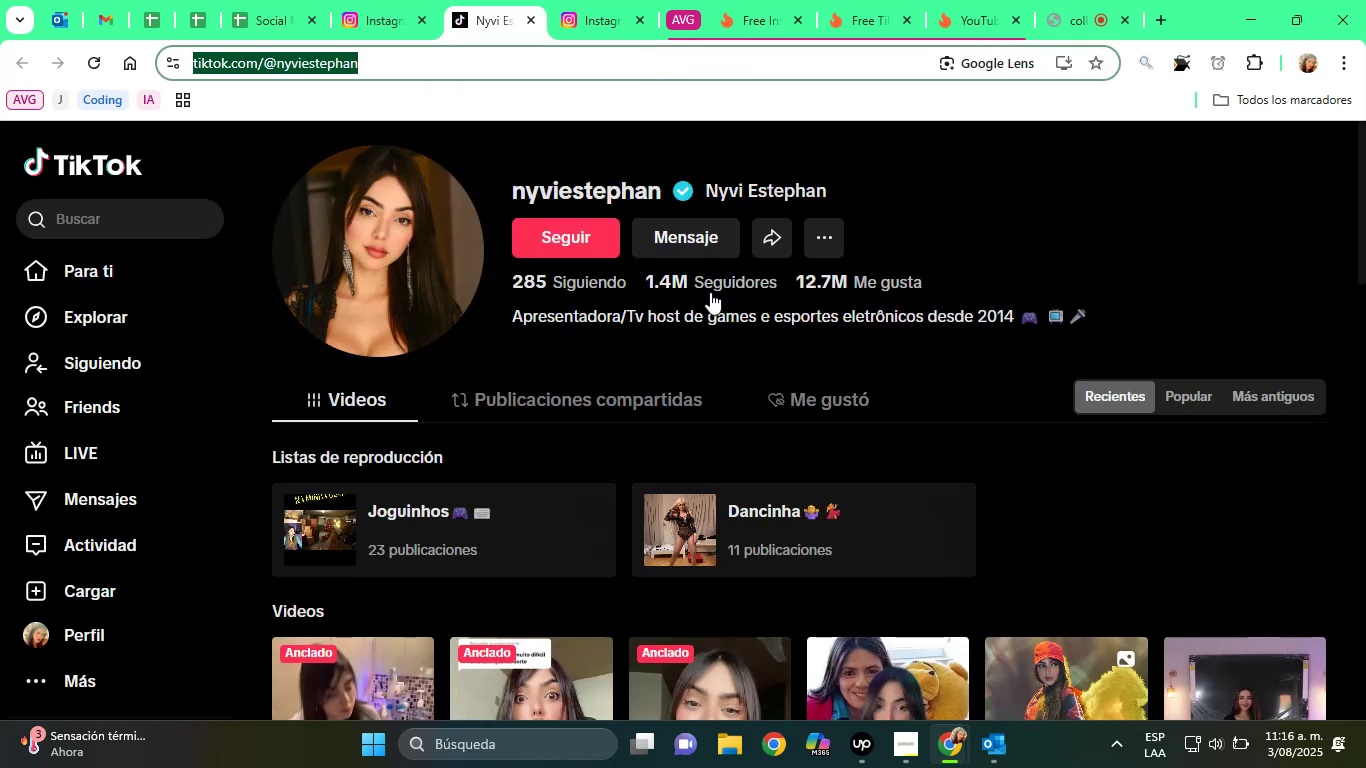 
scroll: coordinate [1077, 295], scroll_direction: down, amount: 7.0
 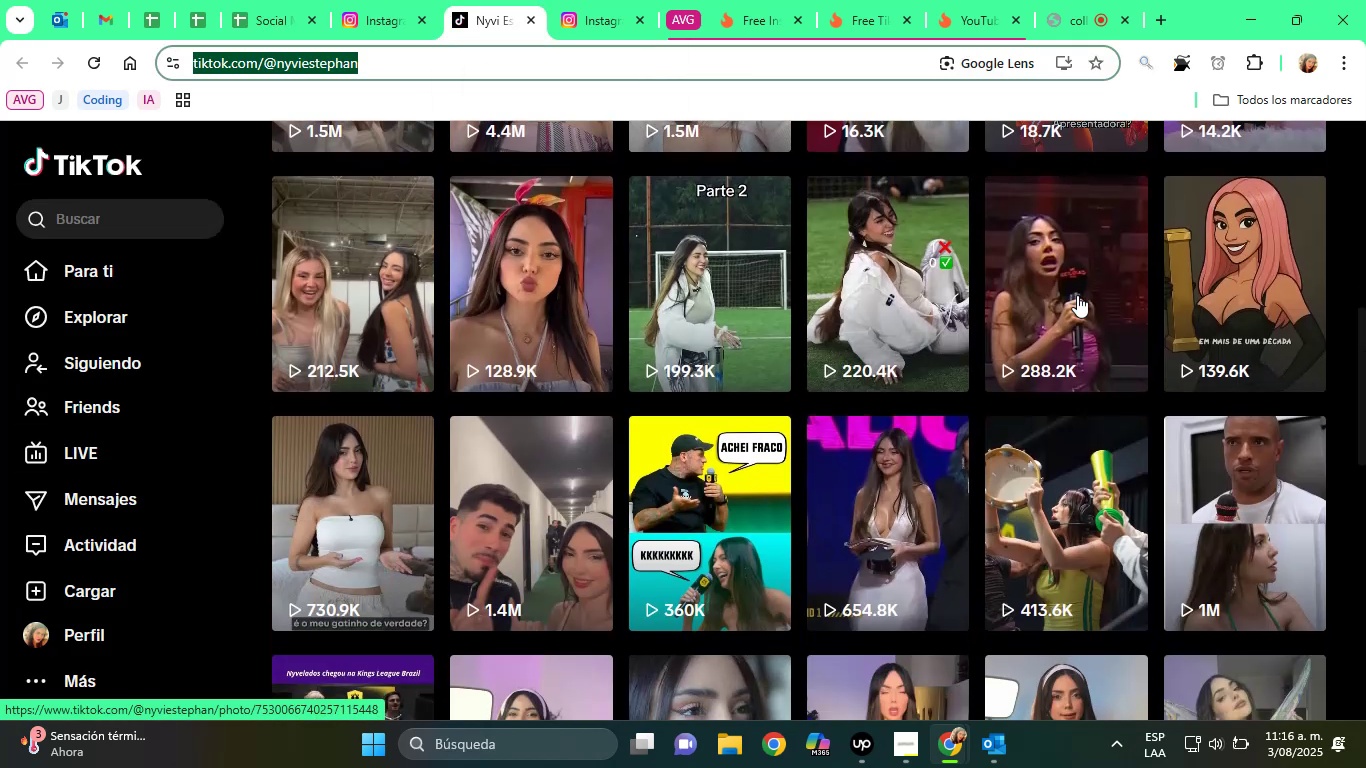 
scroll: coordinate [1077, 295], scroll_direction: up, amount: 2.0
 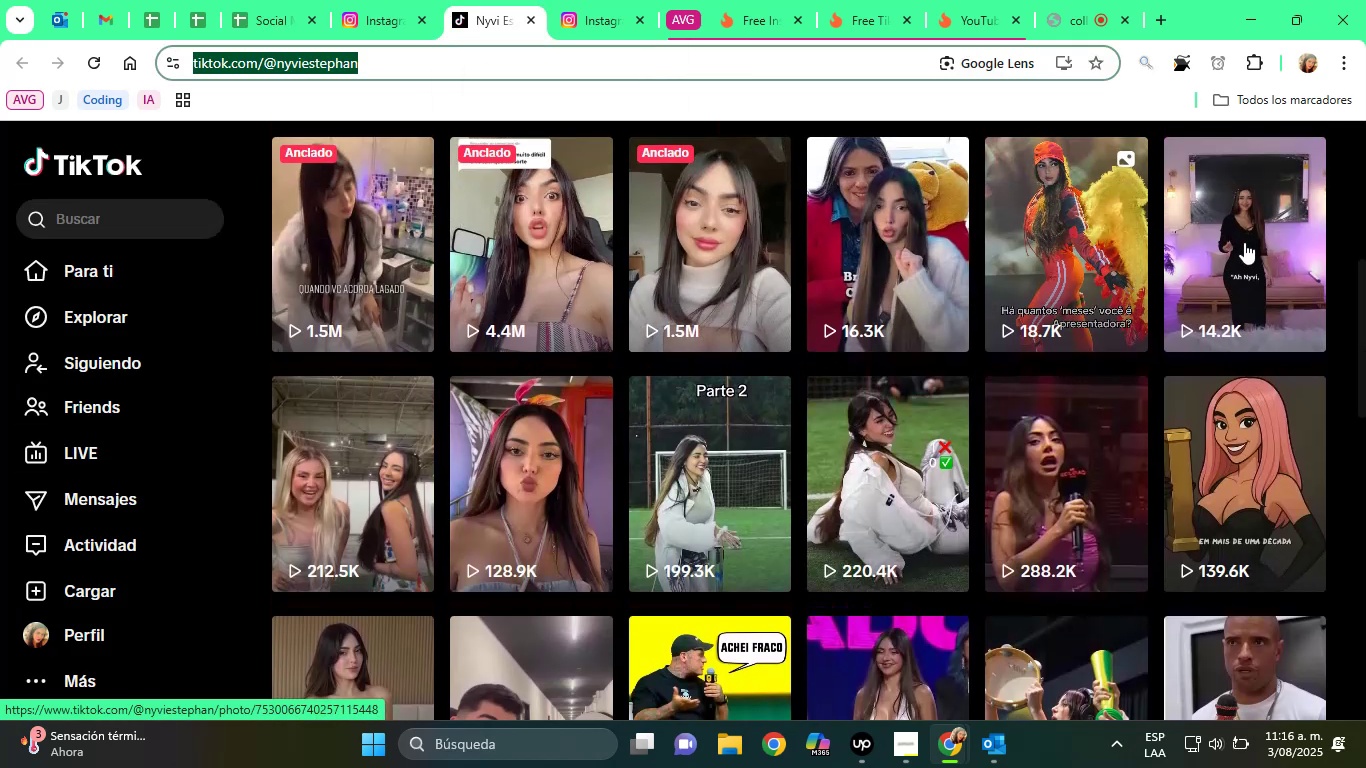 
left_click([1247, 238])
 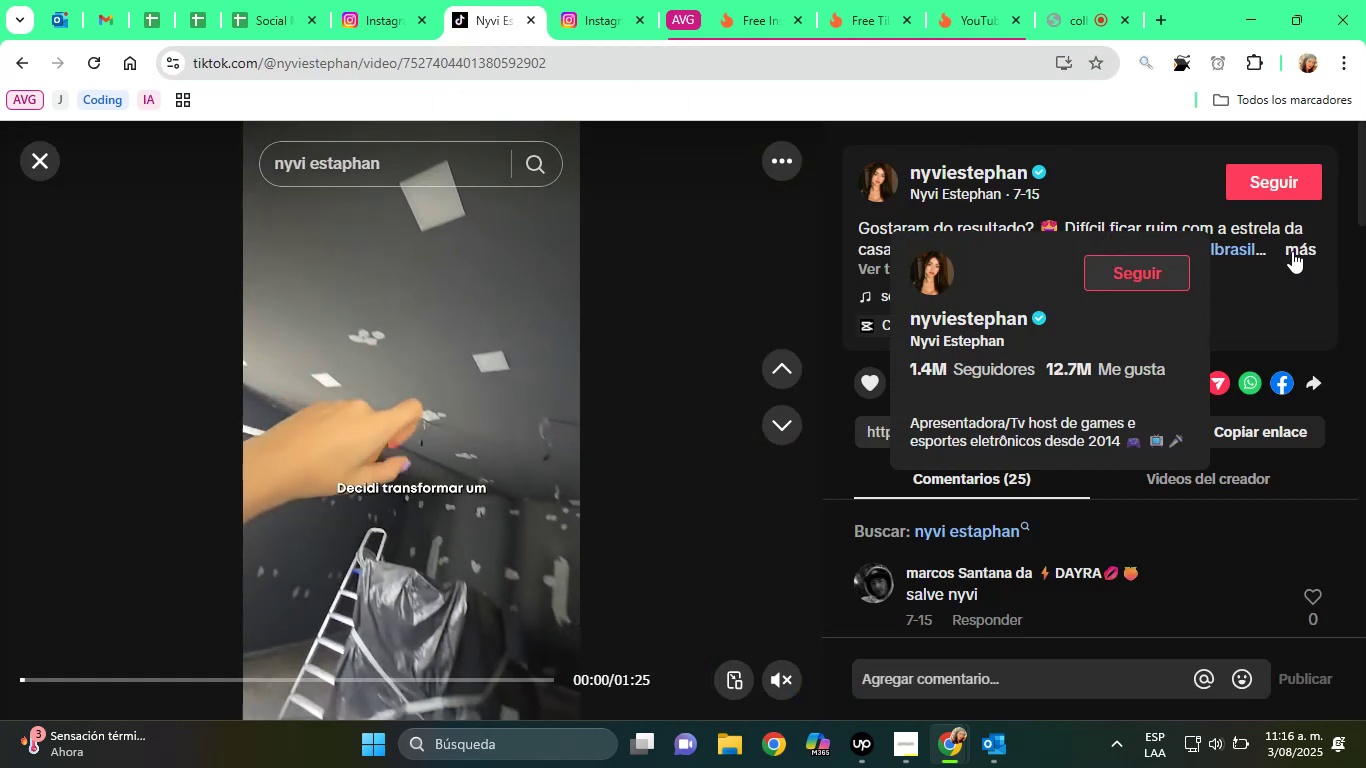 
wait(5.22)
 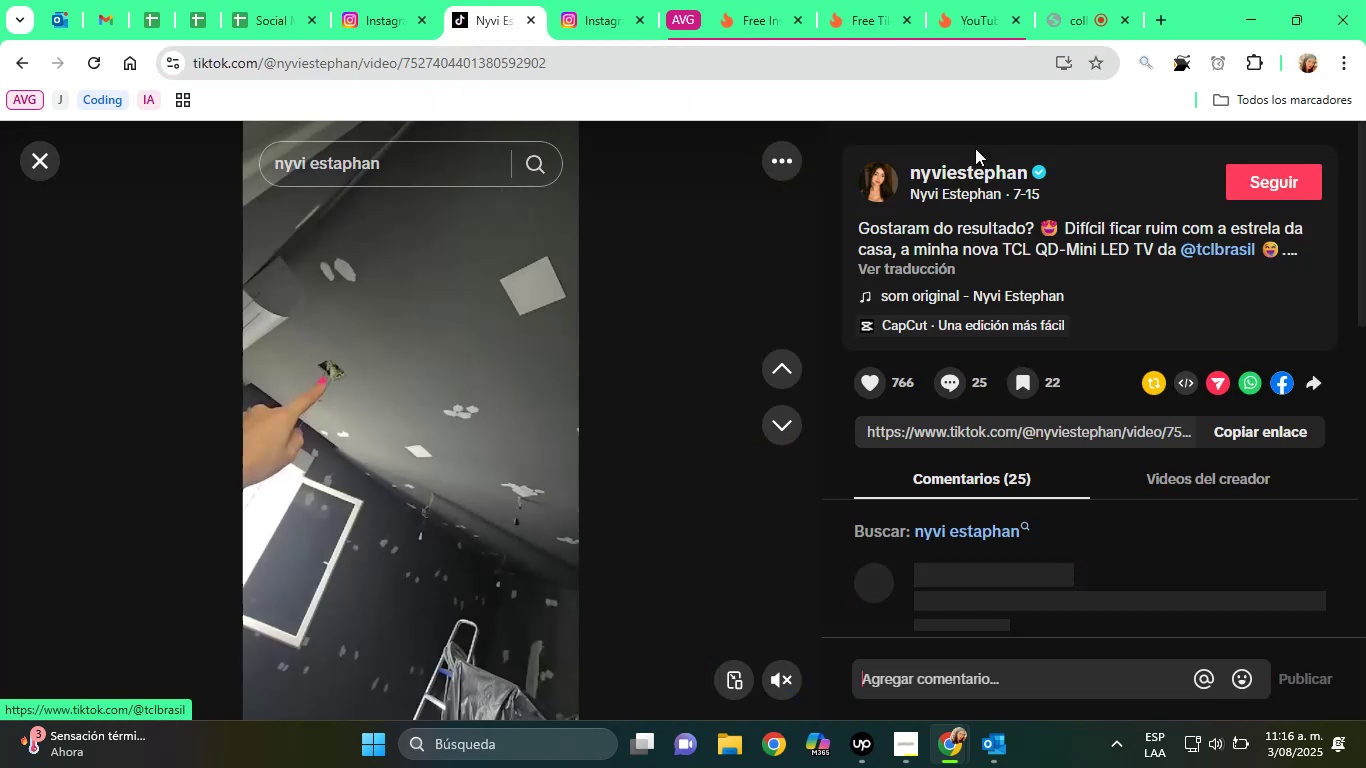 
left_click([1301, 244])
 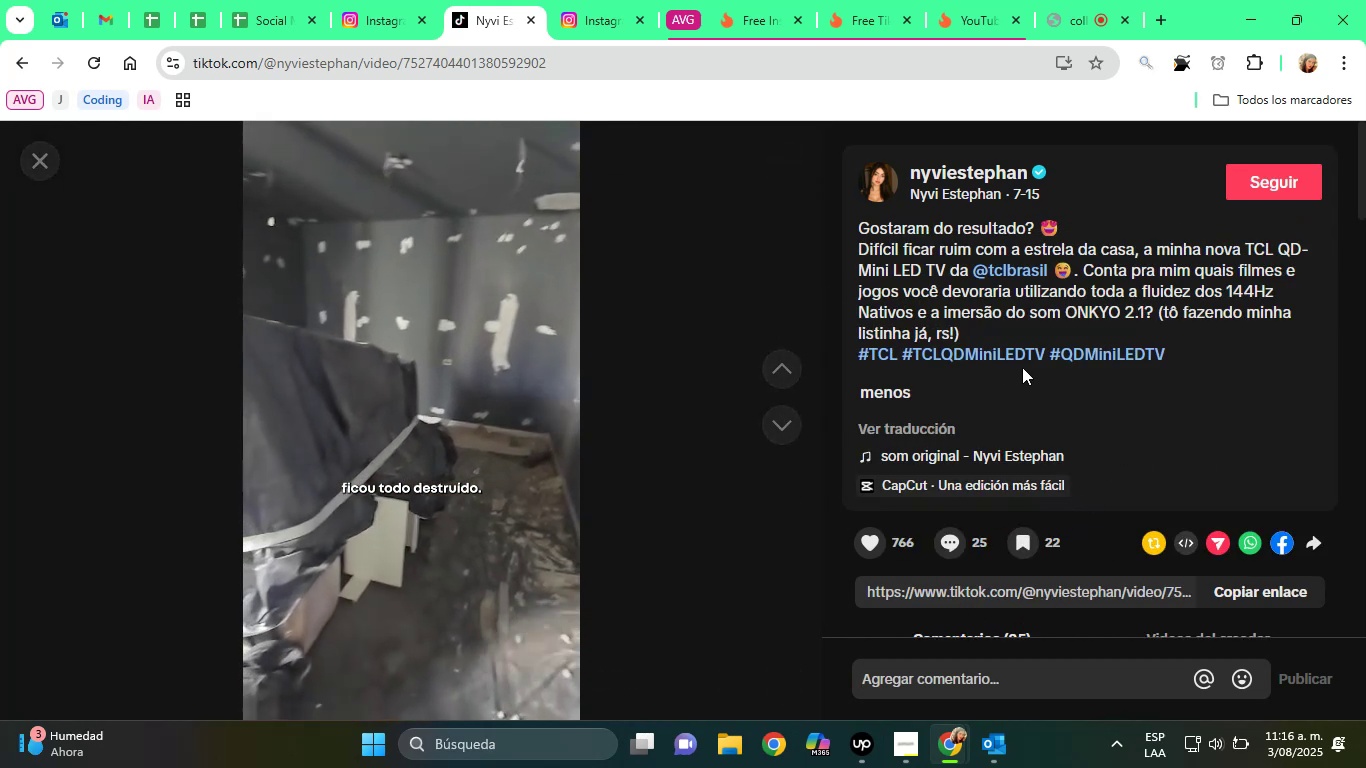 
wait(6.71)
 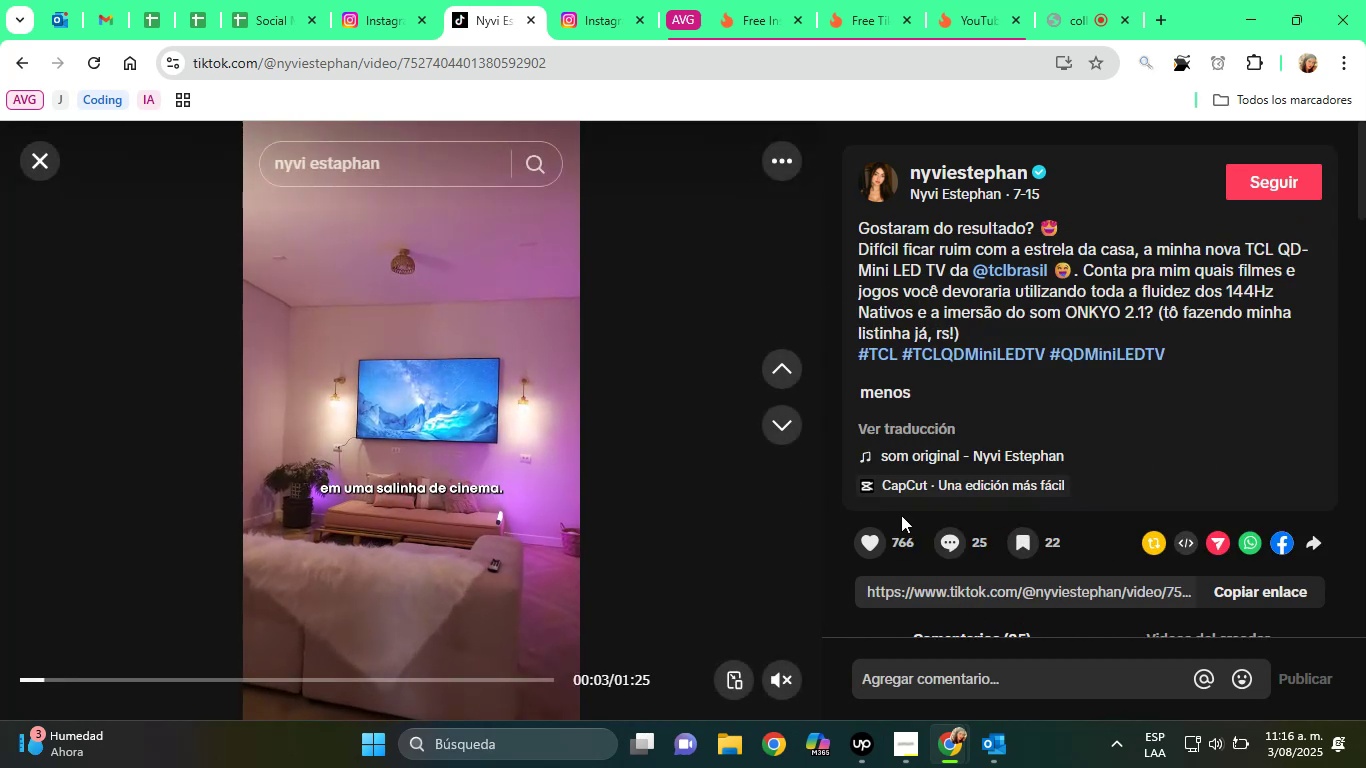 
left_click([1010, 274])
 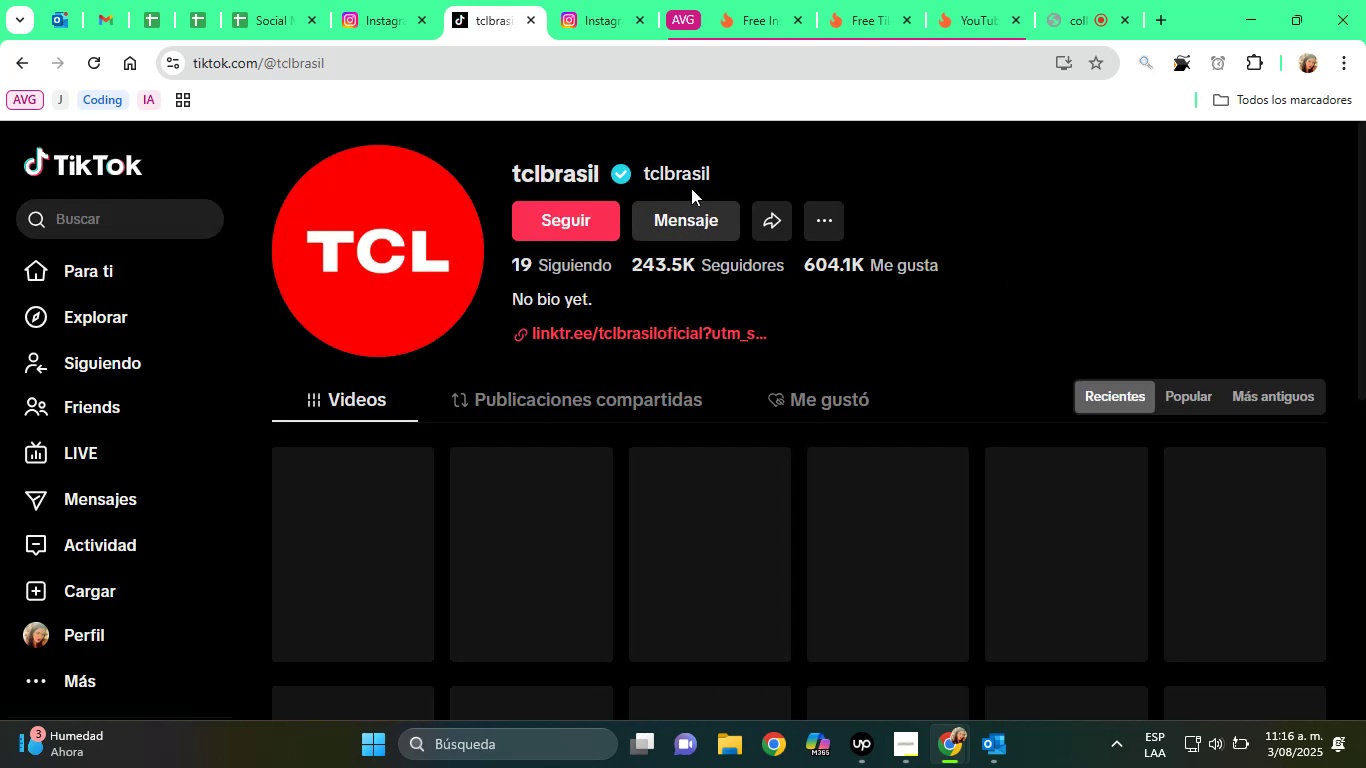 
double_click([671, 170])
 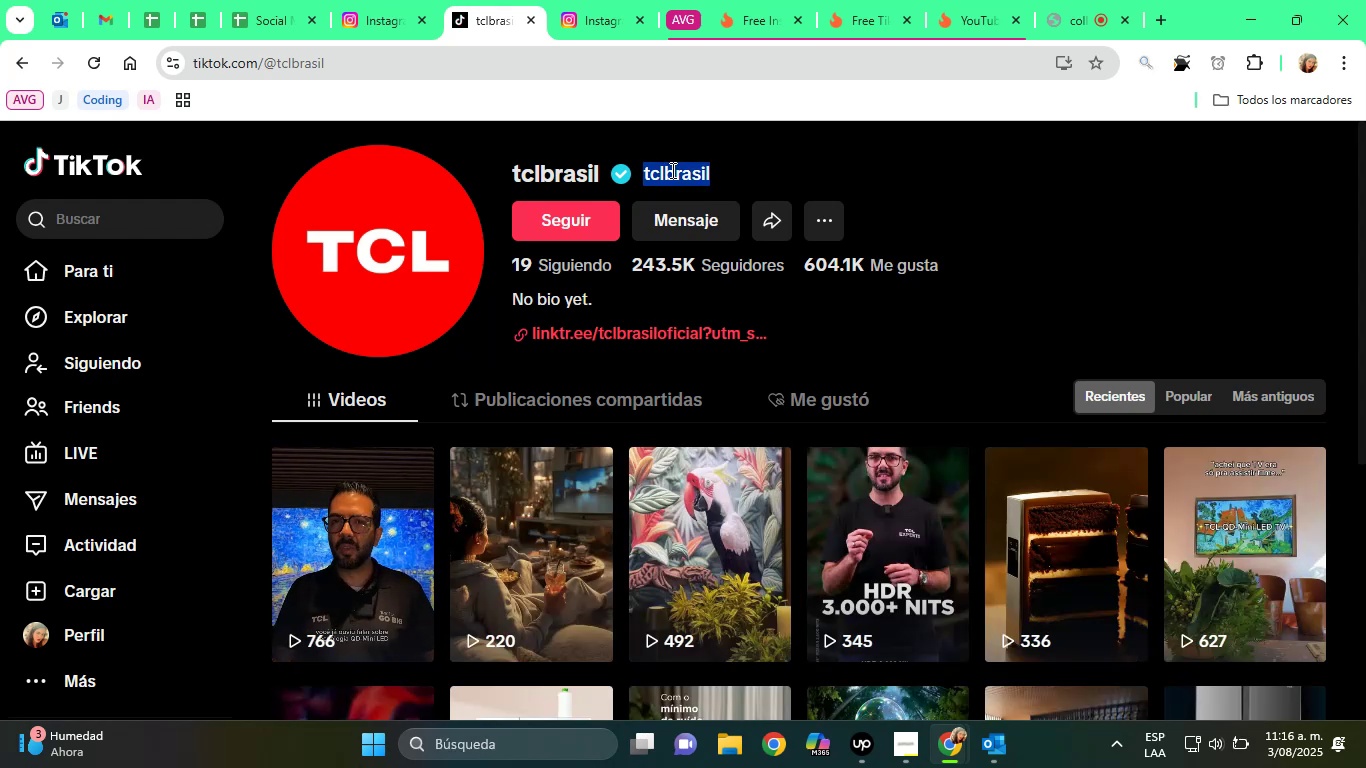 
triple_click([671, 170])
 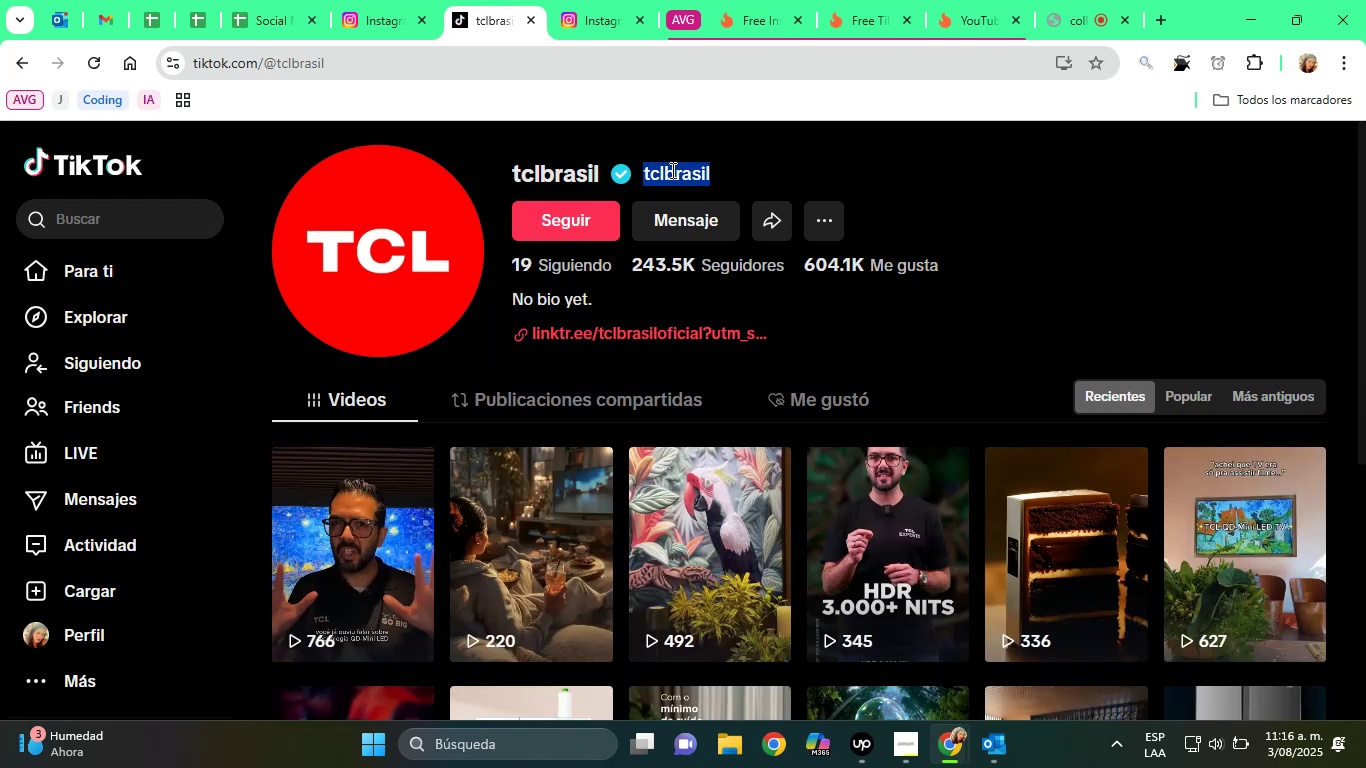 
right_click([671, 170])
 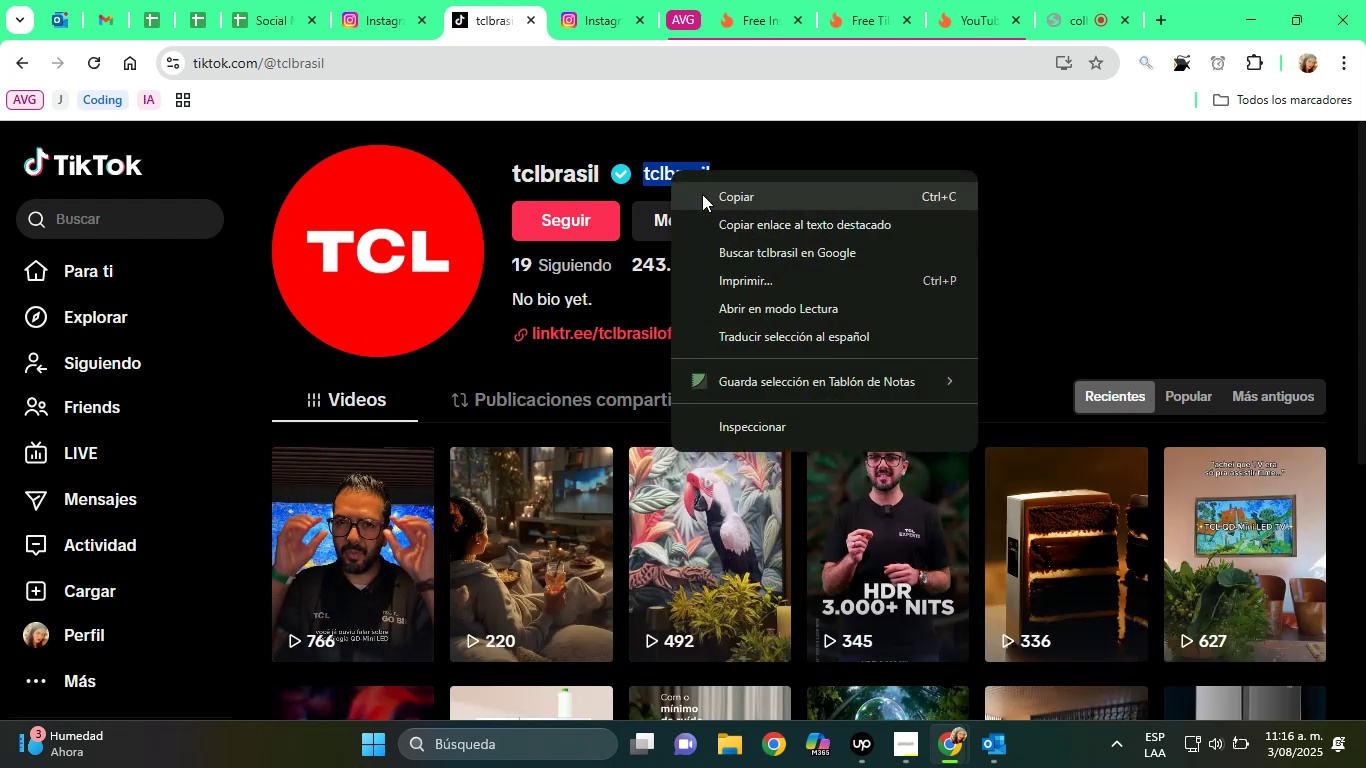 
left_click([702, 194])
 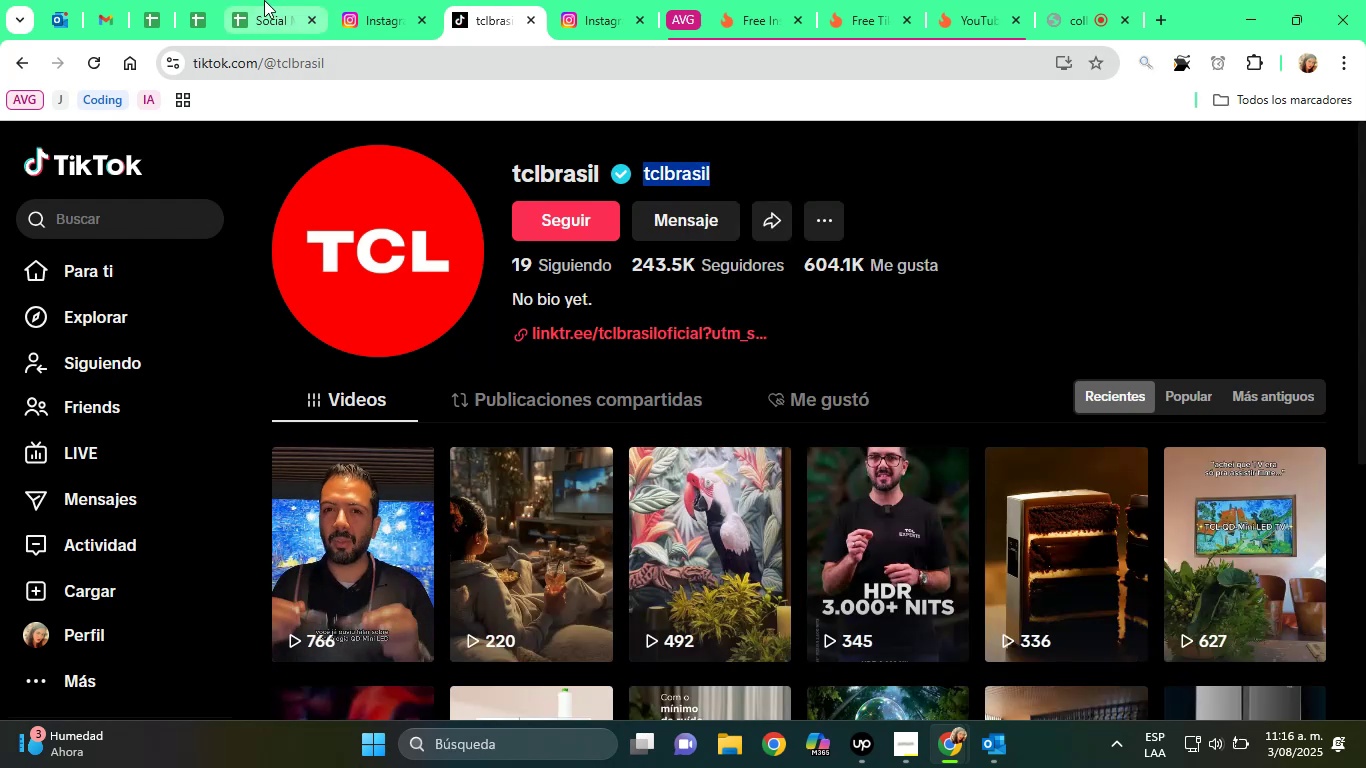 
left_click([264, 0])
 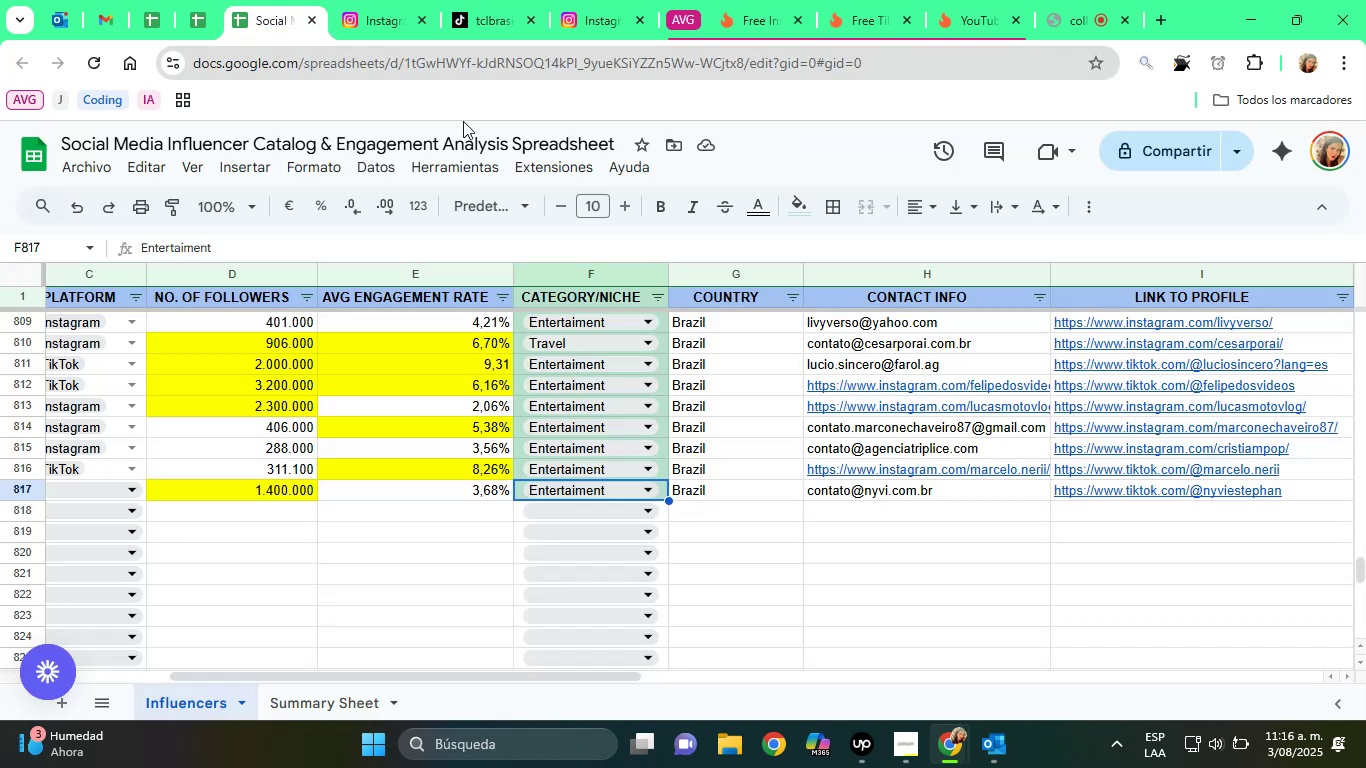 
key(ArrowRight)
 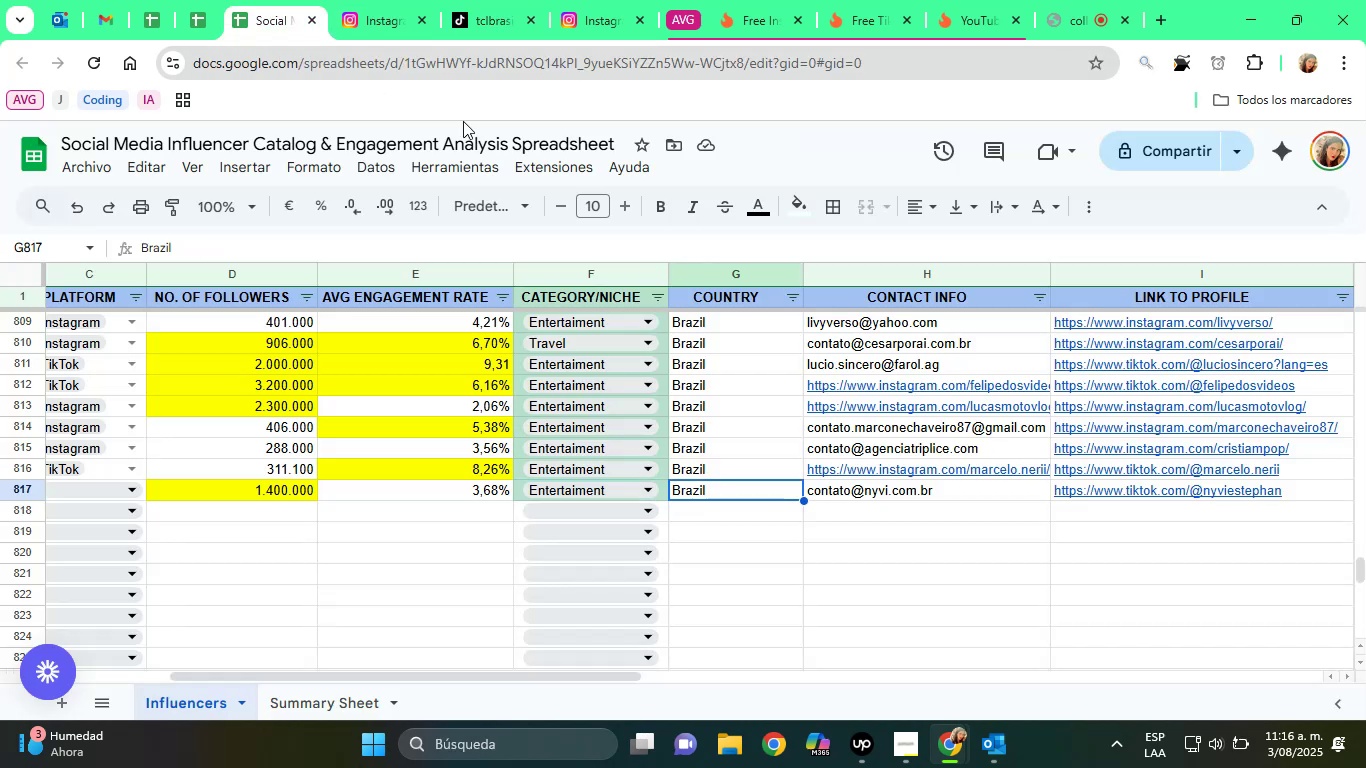 
key(ArrowRight)
 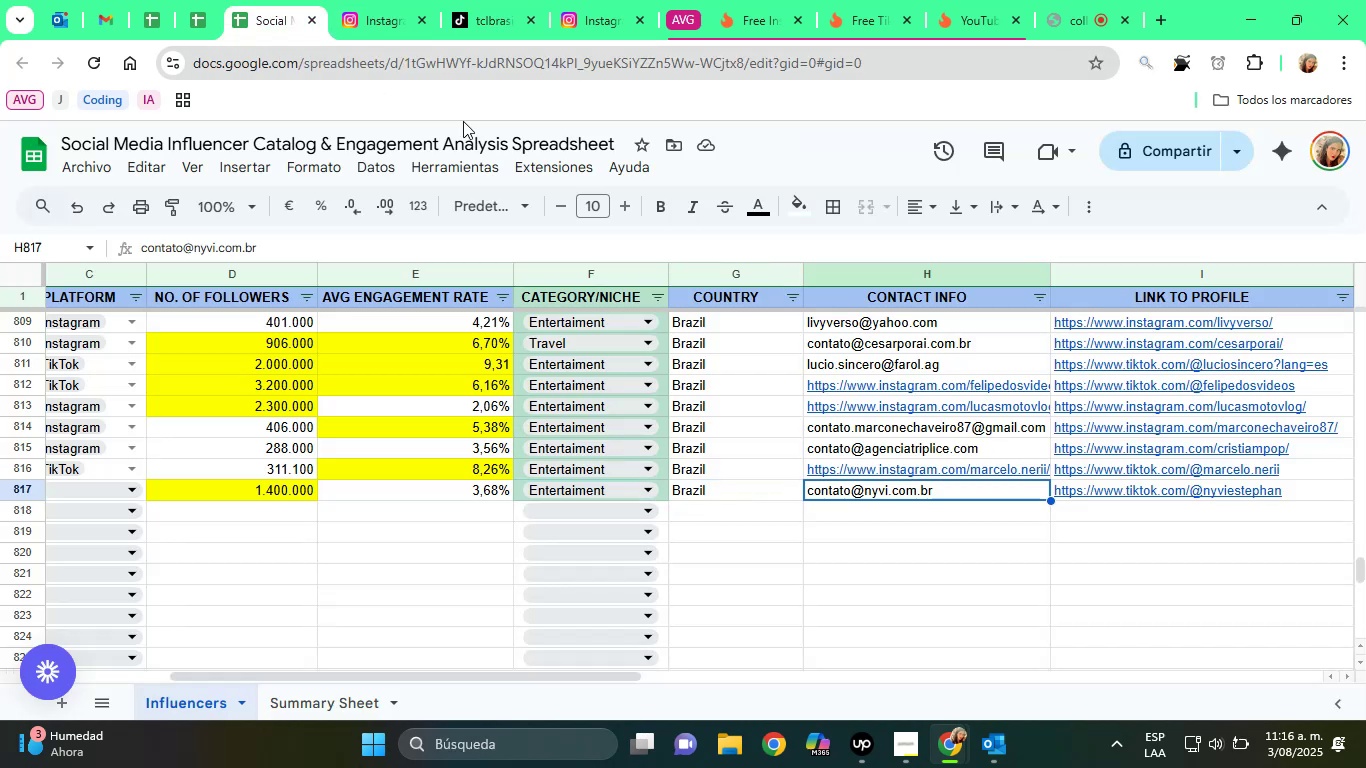 
key(ArrowRight)
 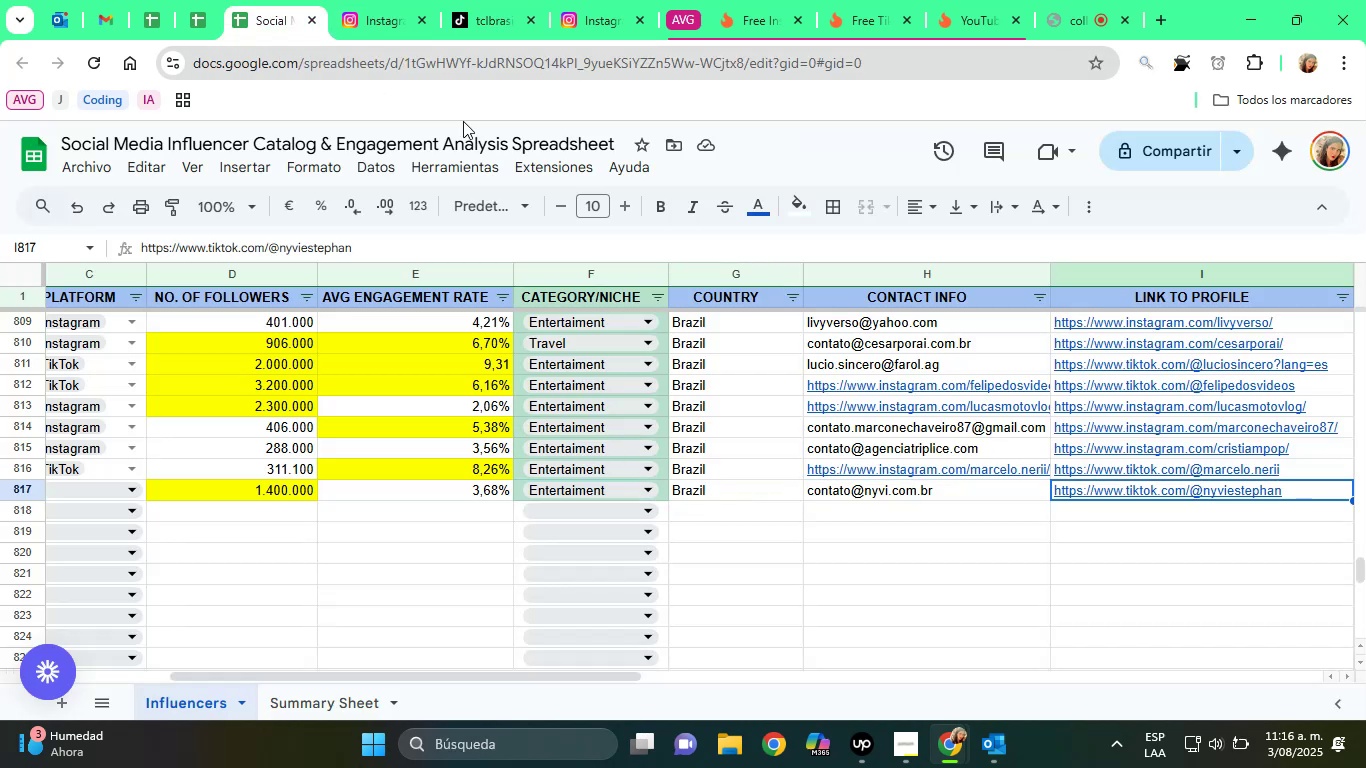 
key(ArrowRight)
 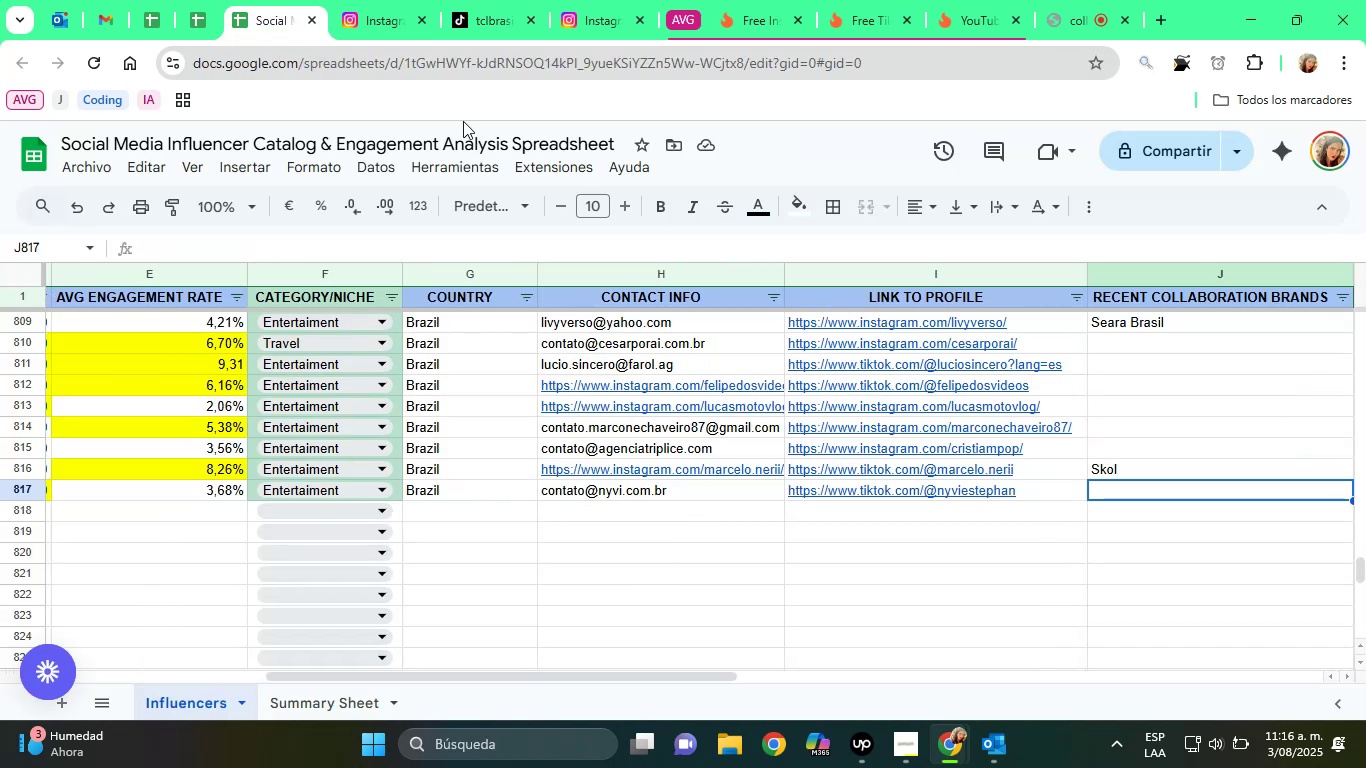 
key(Control+V)
 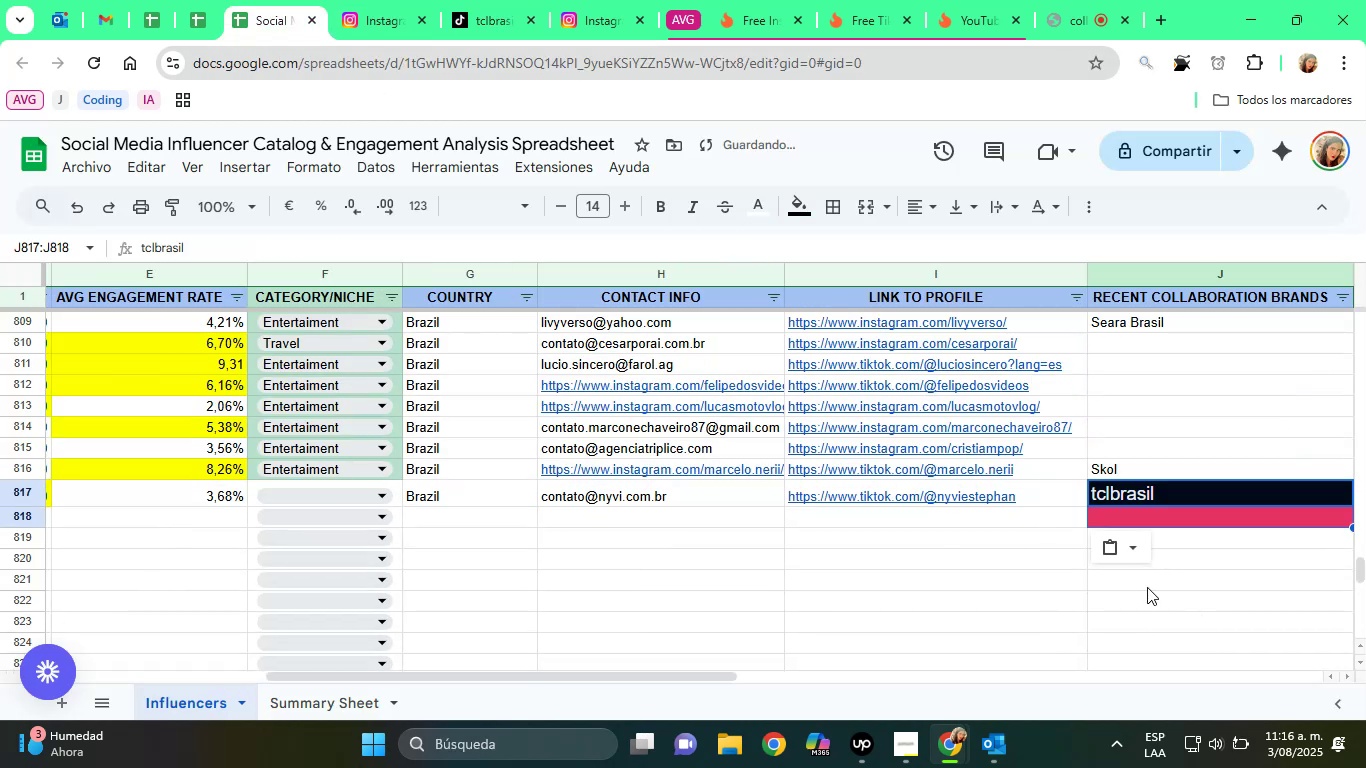 
left_click([1116, 554])
 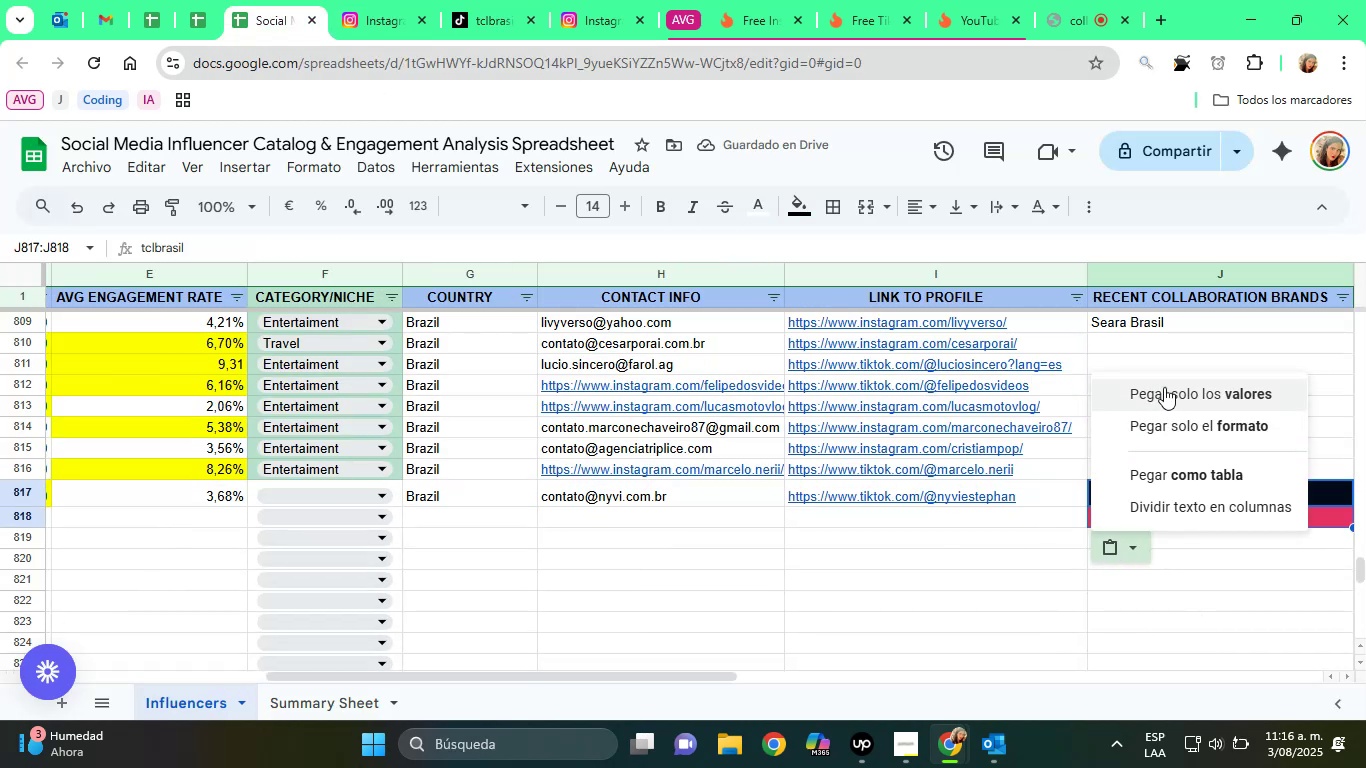 
left_click([1164, 387])
 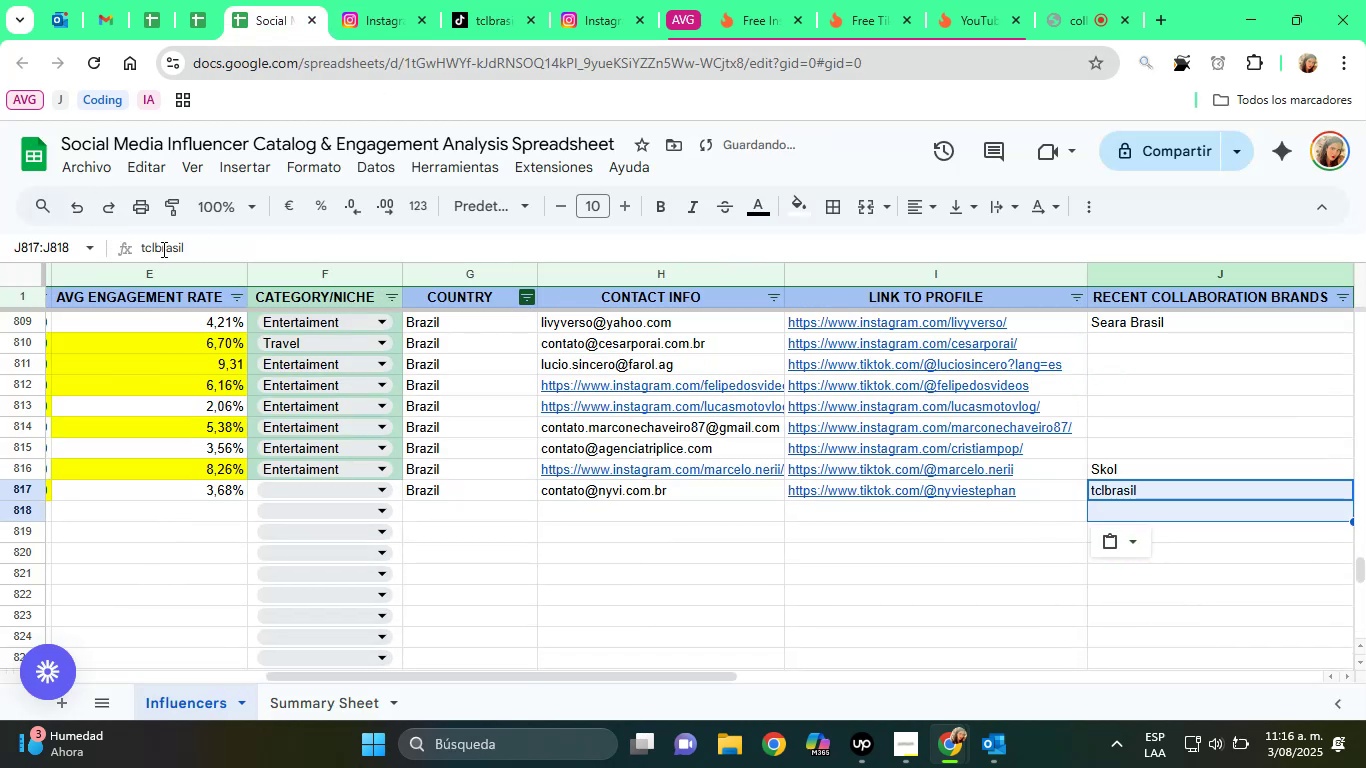 
left_click([140, 247])
 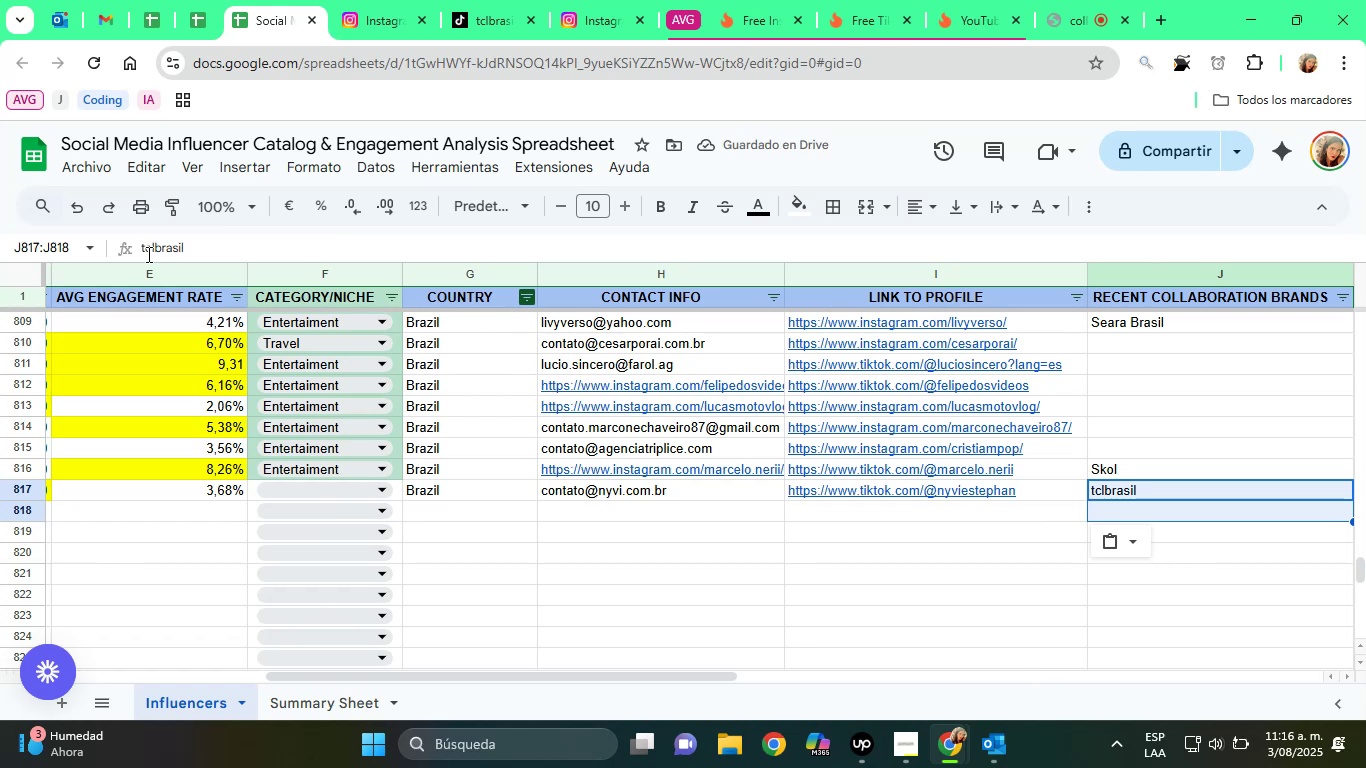 
left_click([142, 252])
 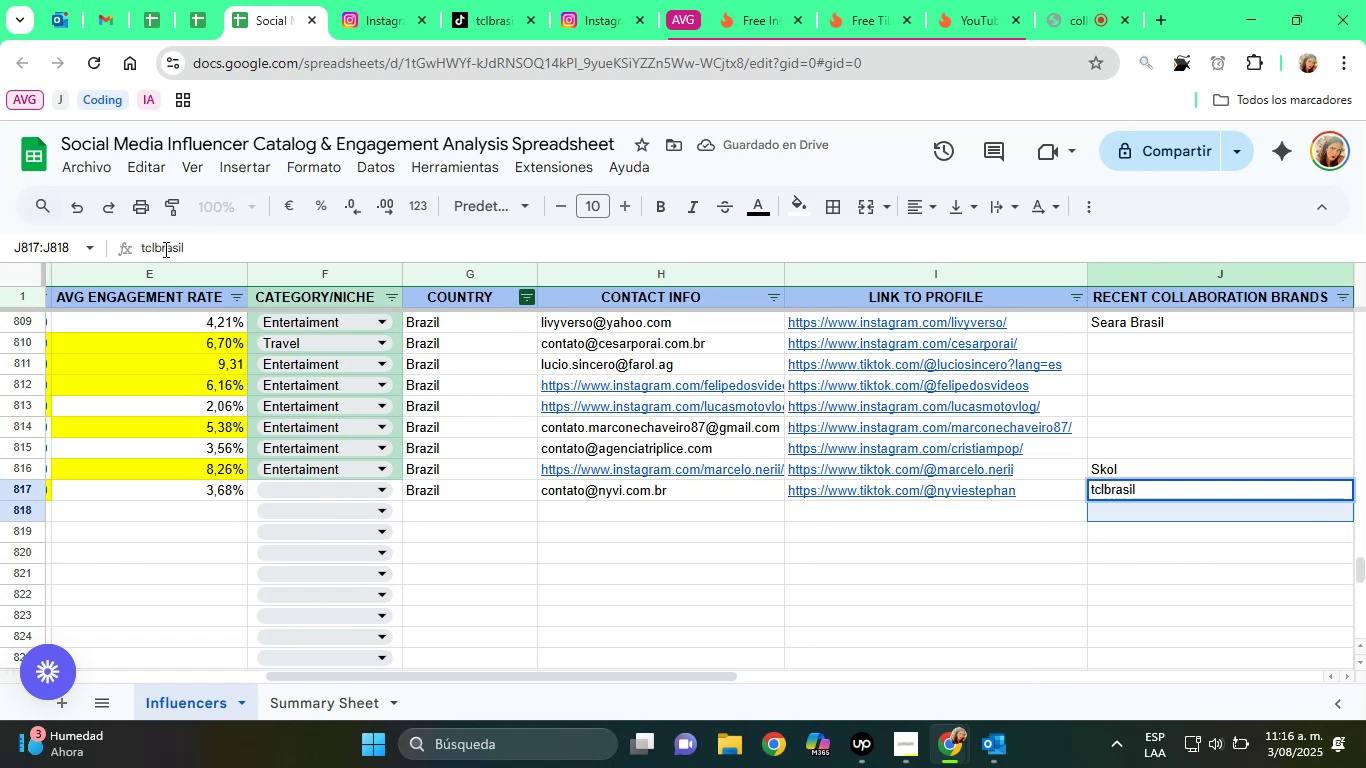 
key(Delete)
 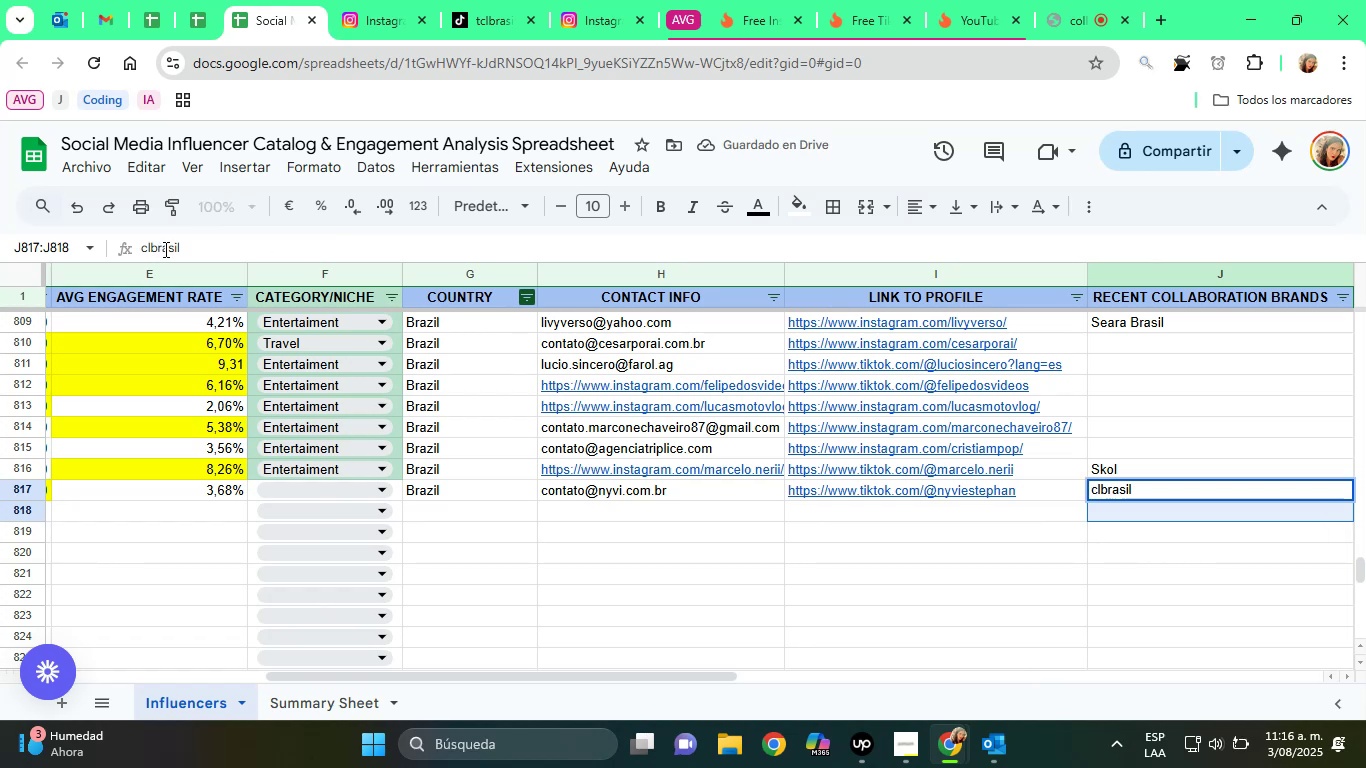 
key(Shift+ShiftRight)
 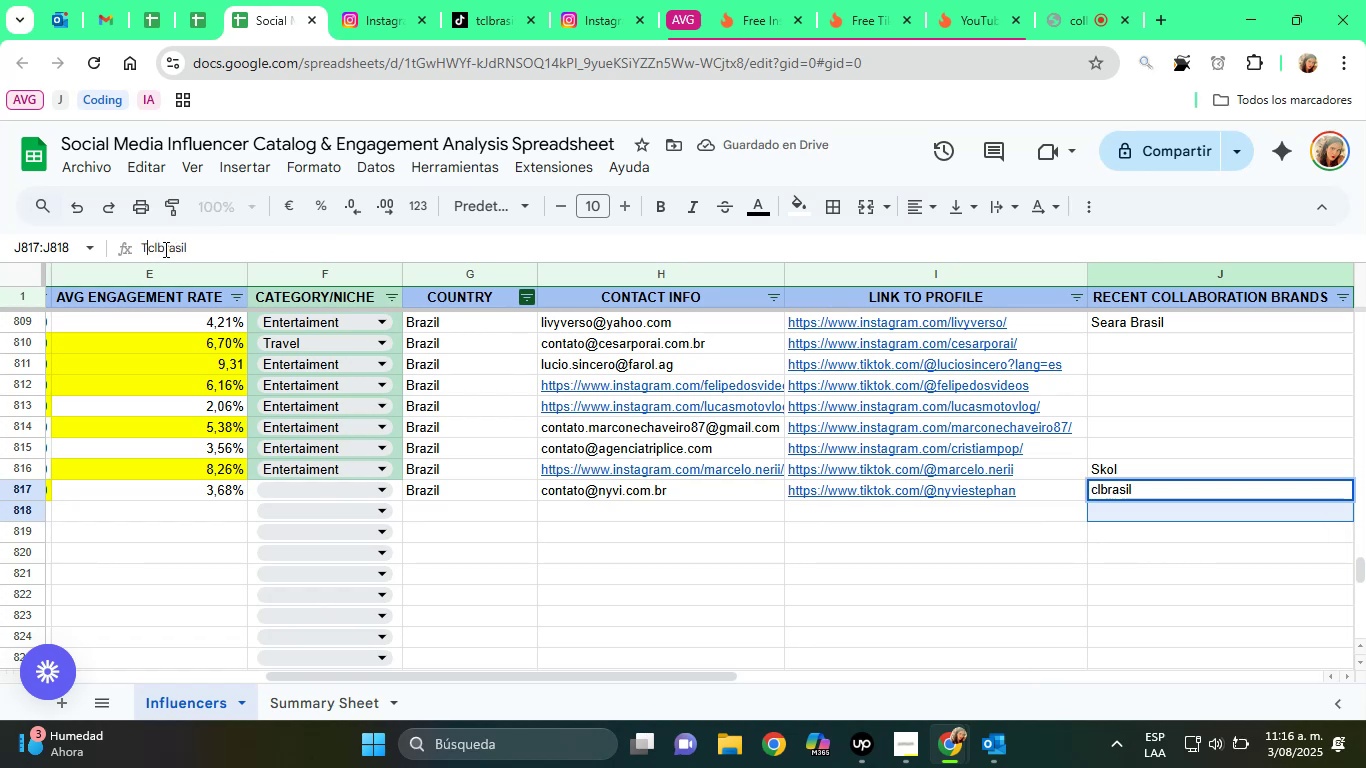 
key(Shift+T)
 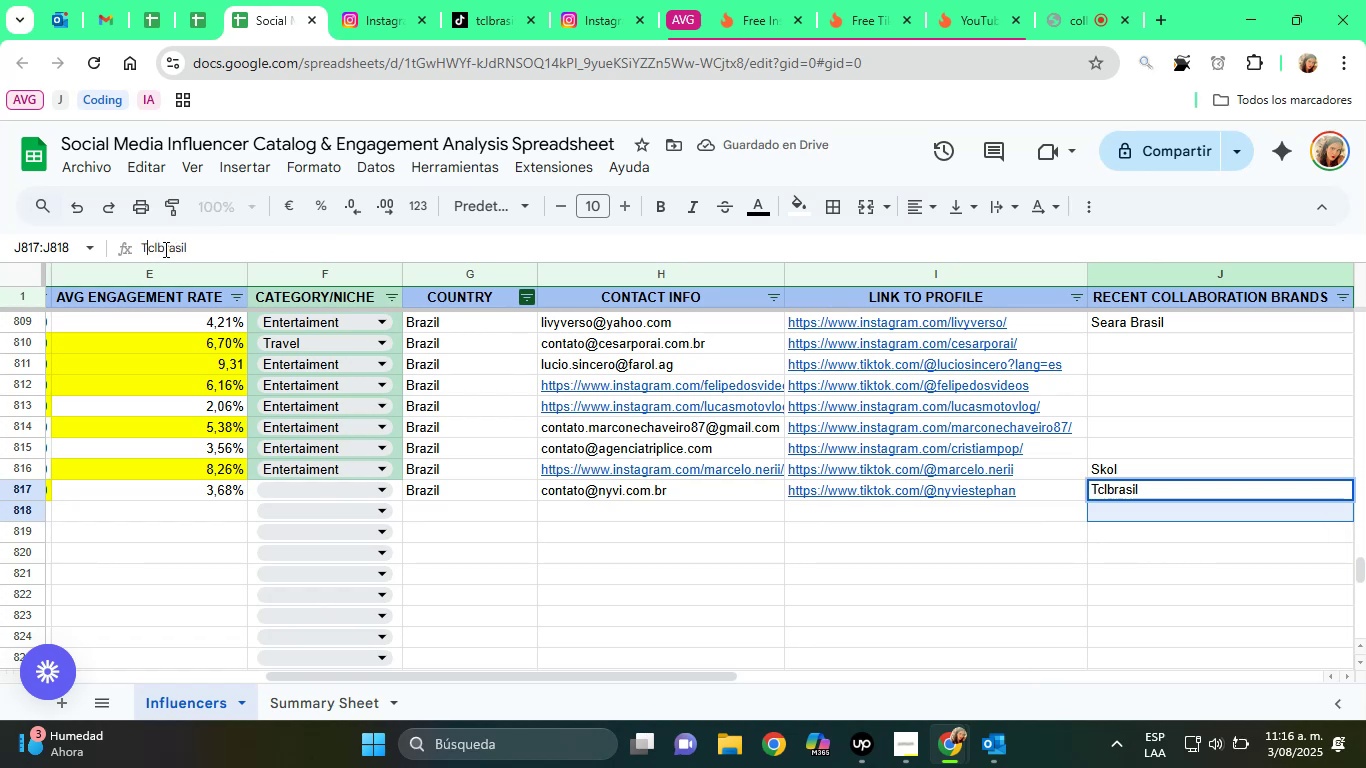 
key(ArrowRight)
 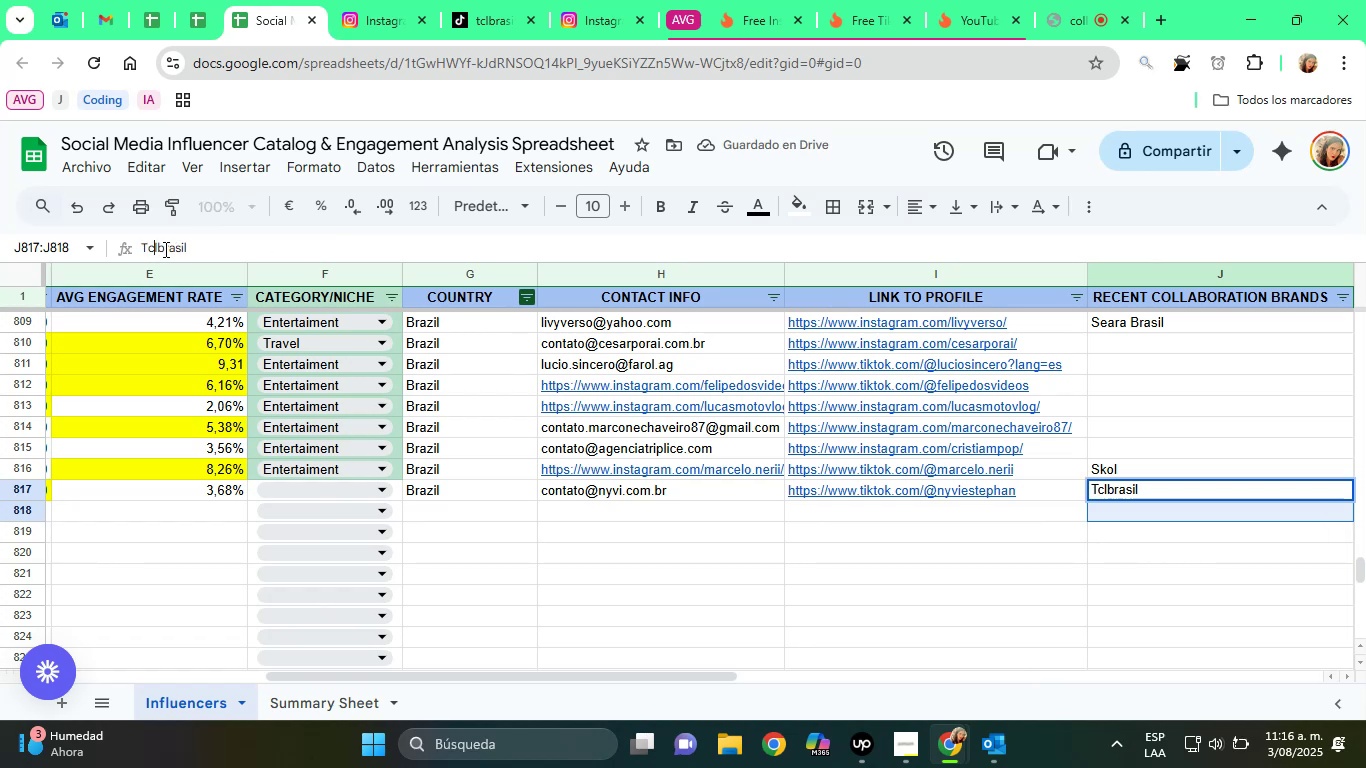 
key(ArrowRight)
 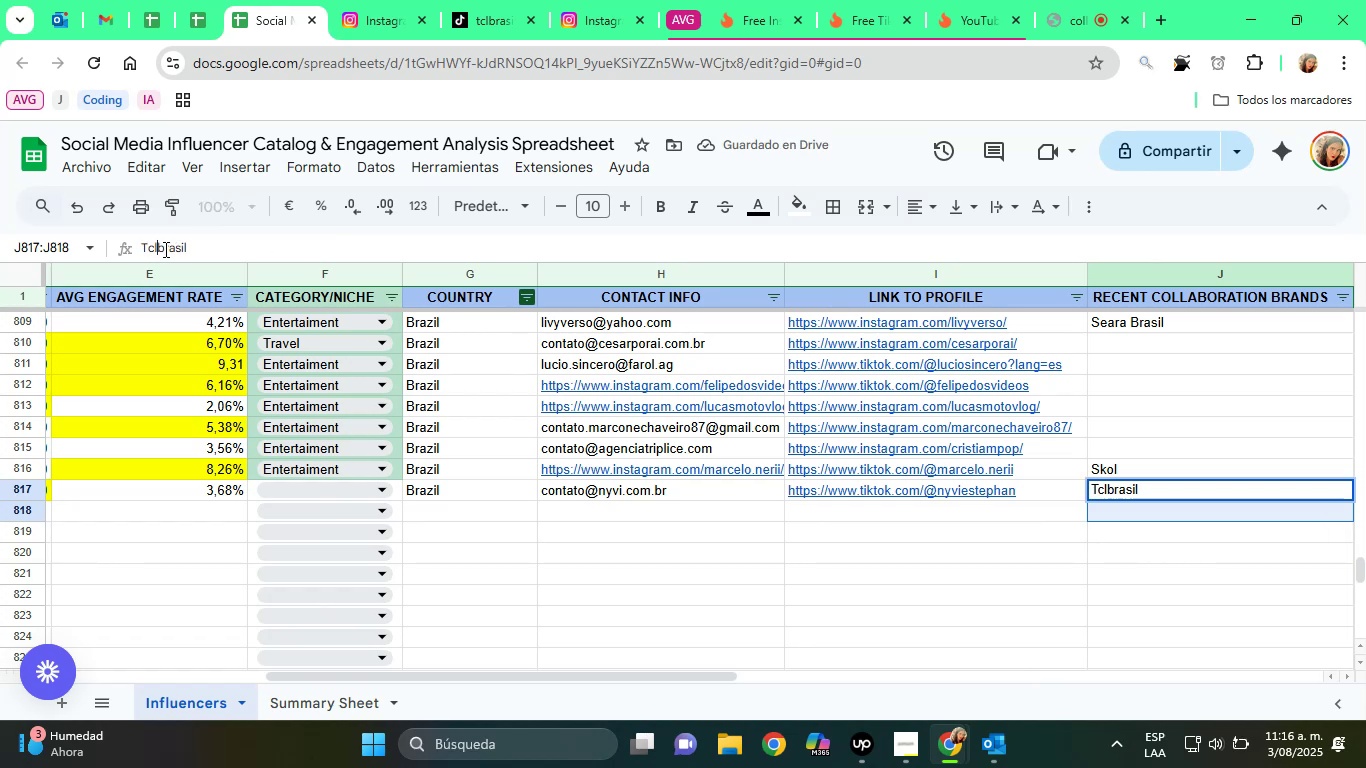 